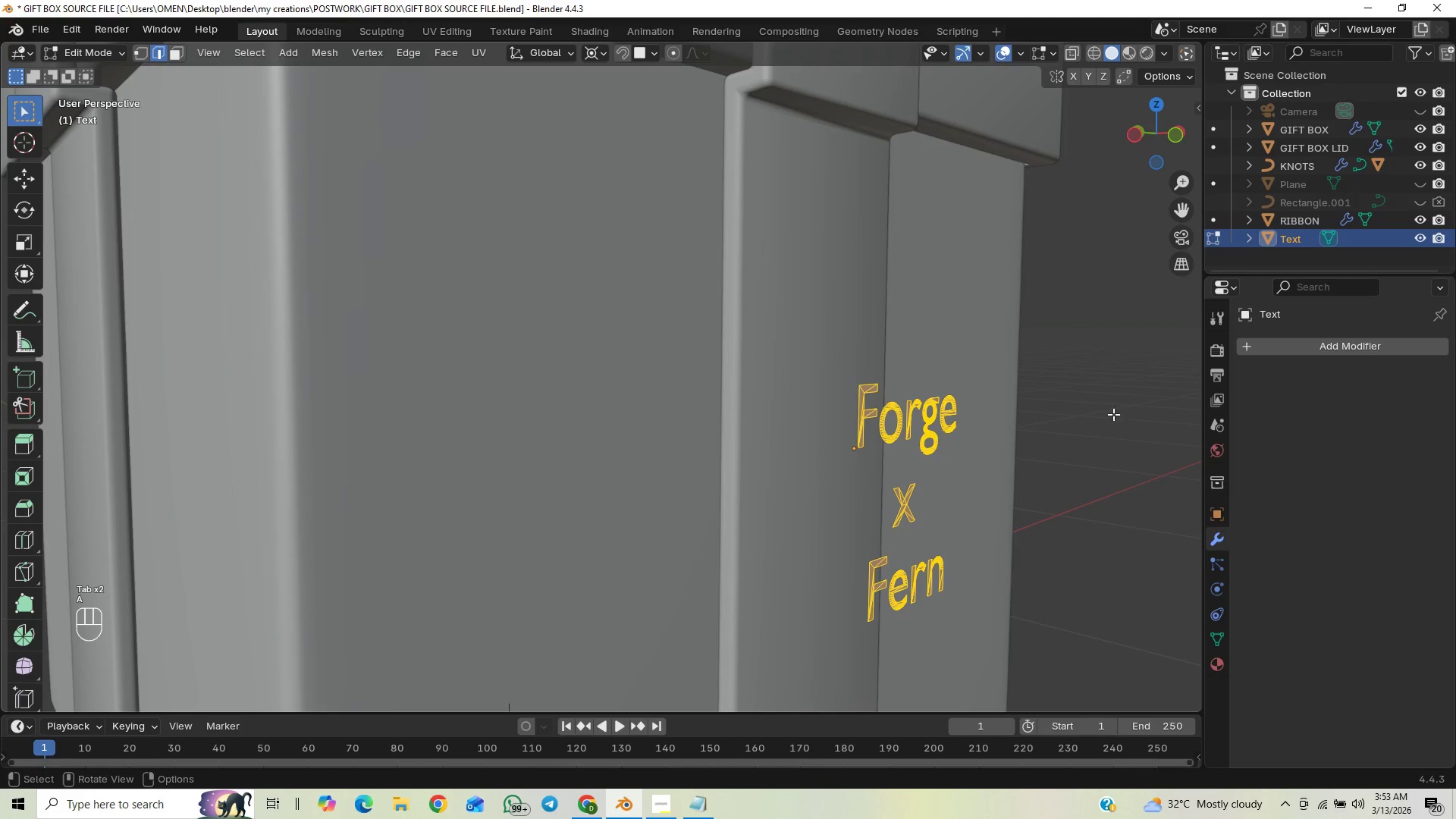 
key(E)
 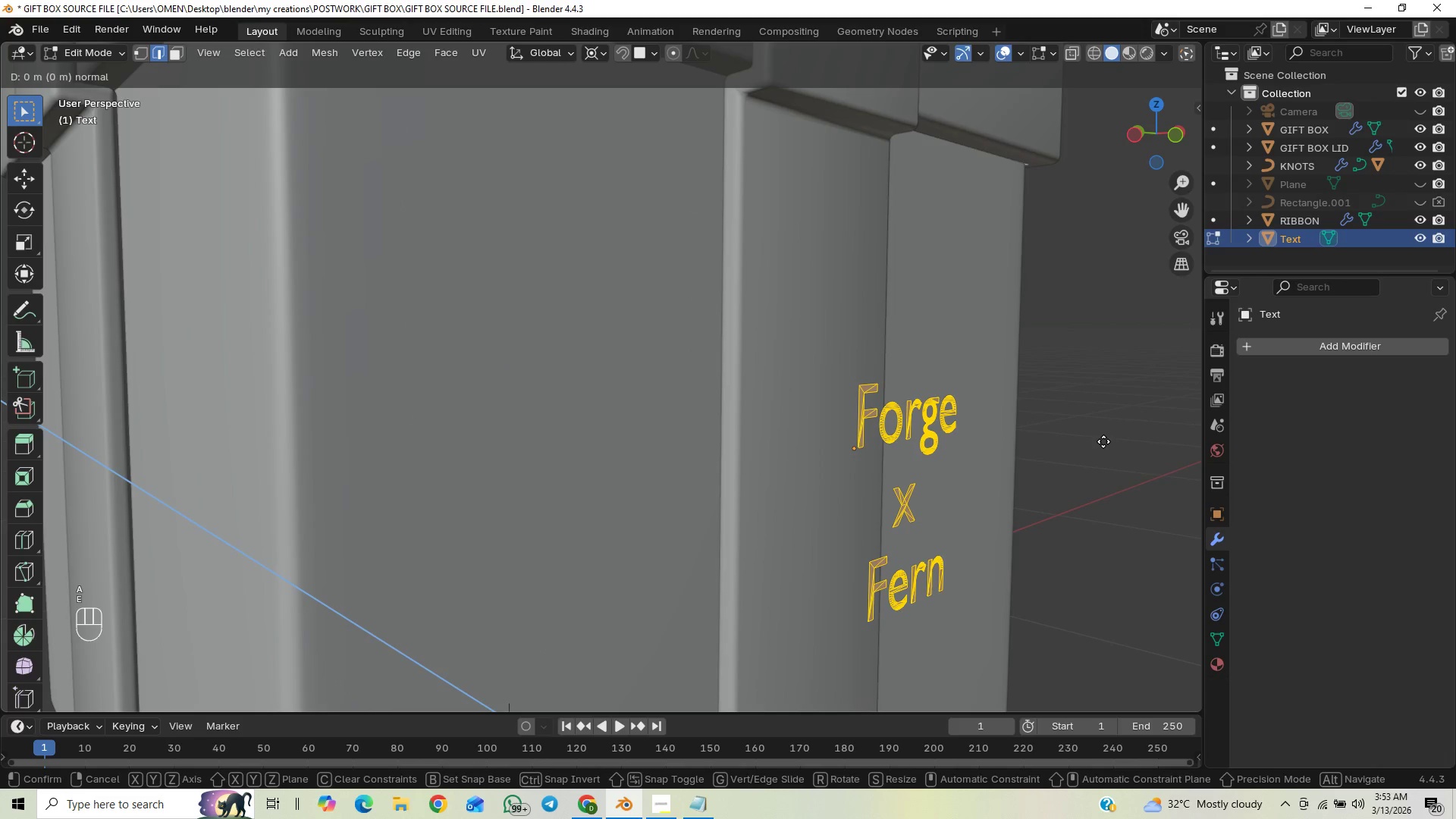 
hold_key(key=ShiftLeft, duration=1.5)
 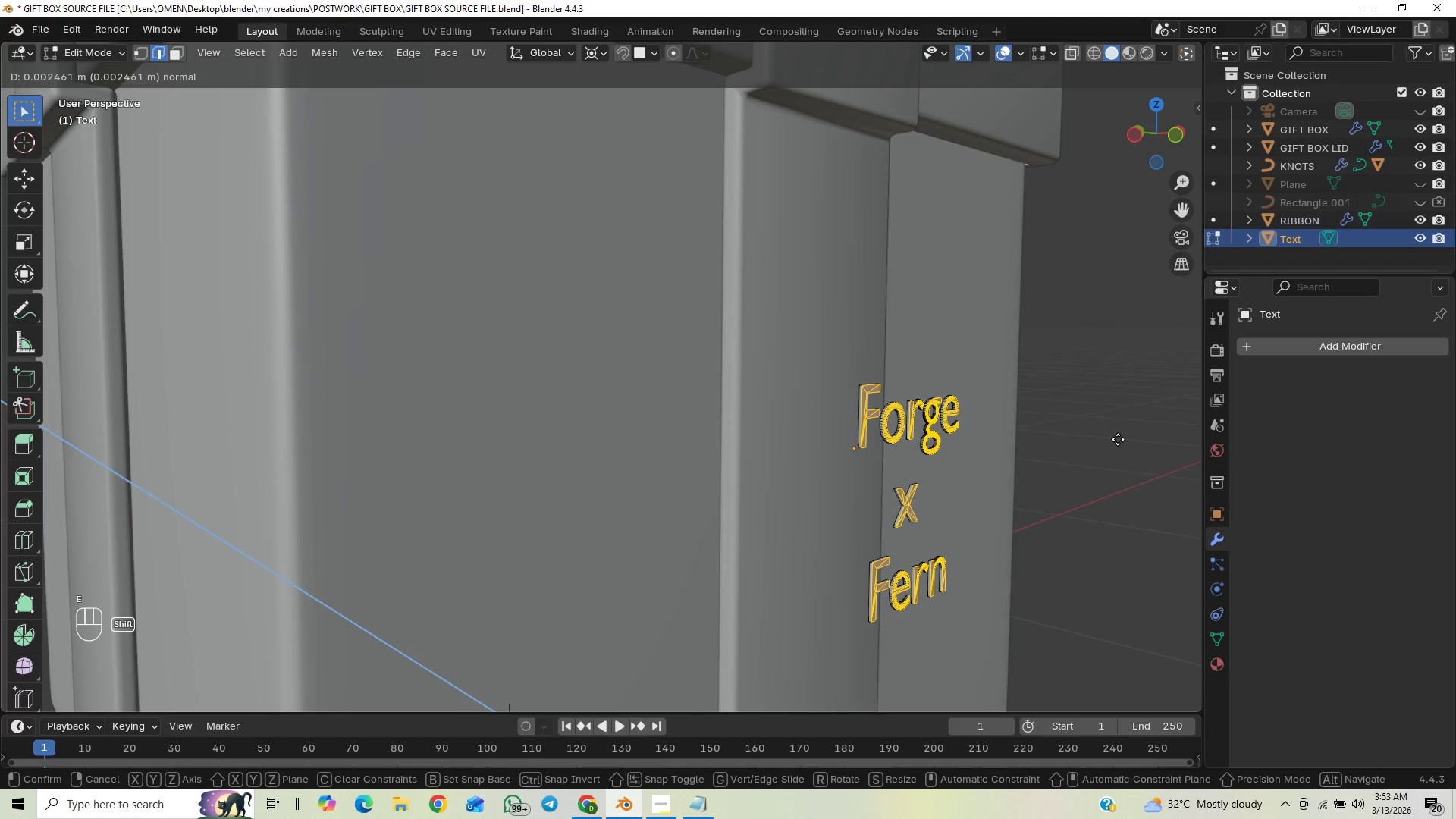 
hold_key(key=ShiftLeft, duration=1.51)
left_click([1115, 440])
 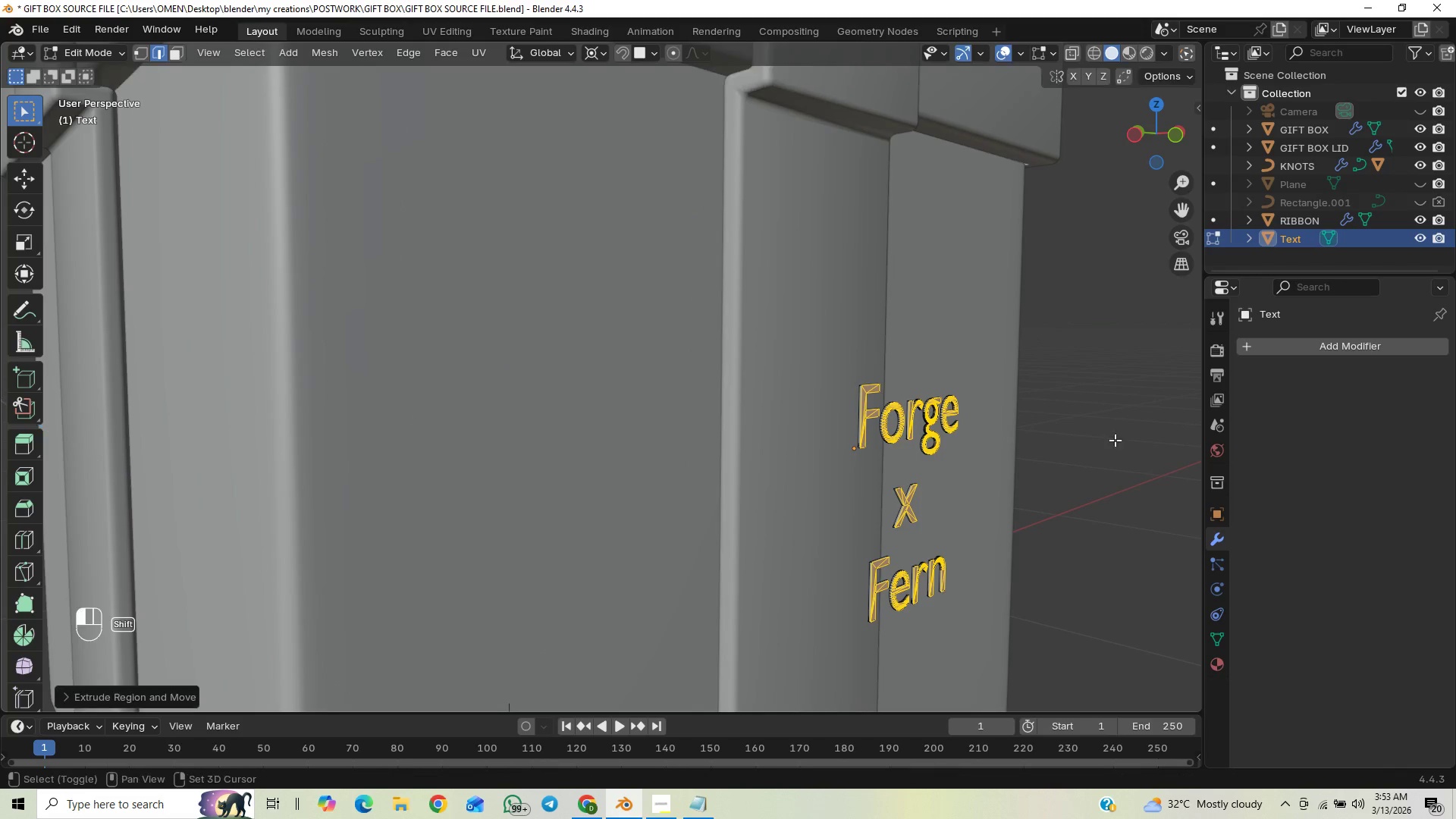 
key(Shift+ShiftLeft)
 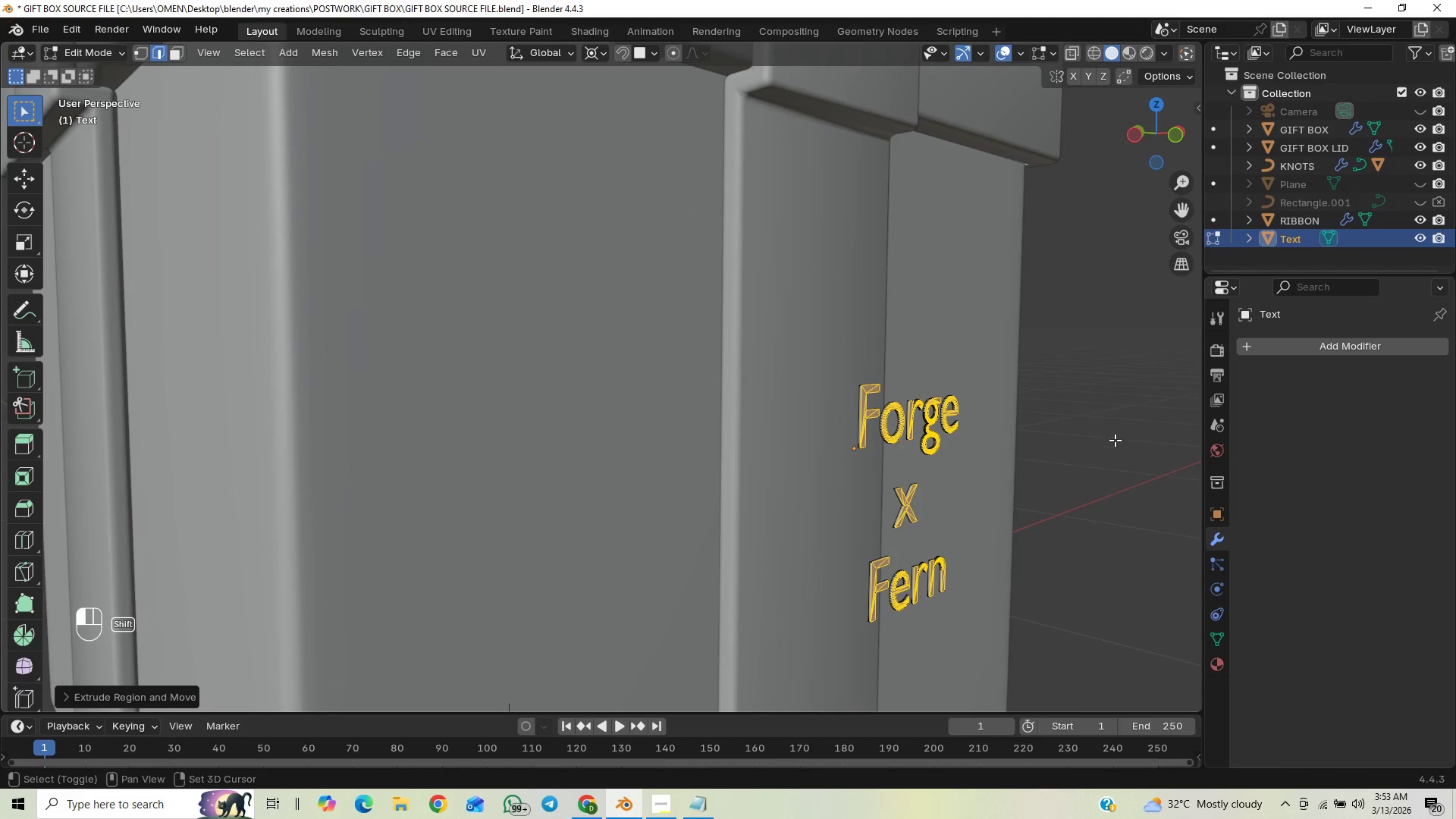 
key(Shift+ShiftLeft)
 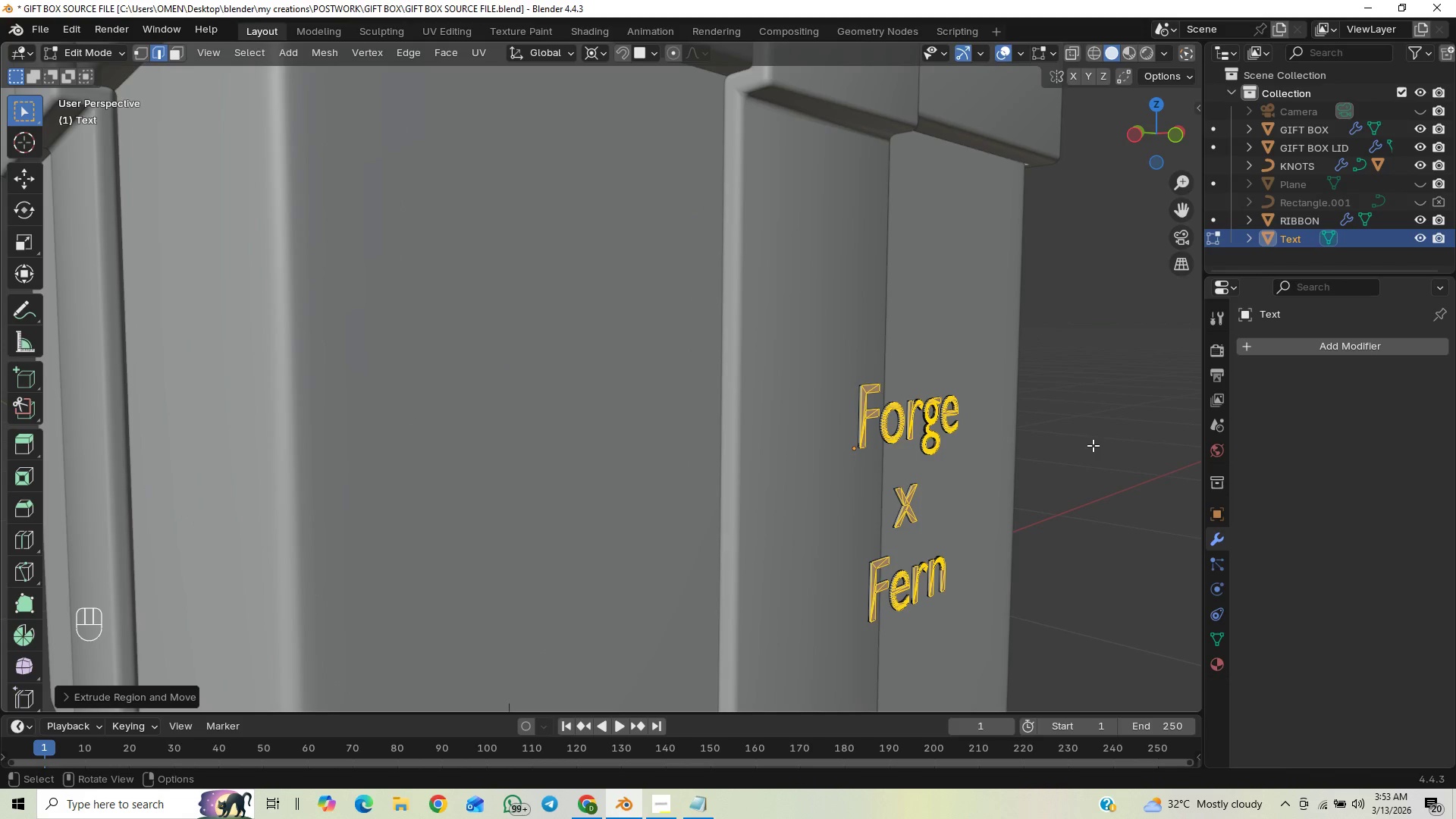 
key(Shift+ShiftLeft)
 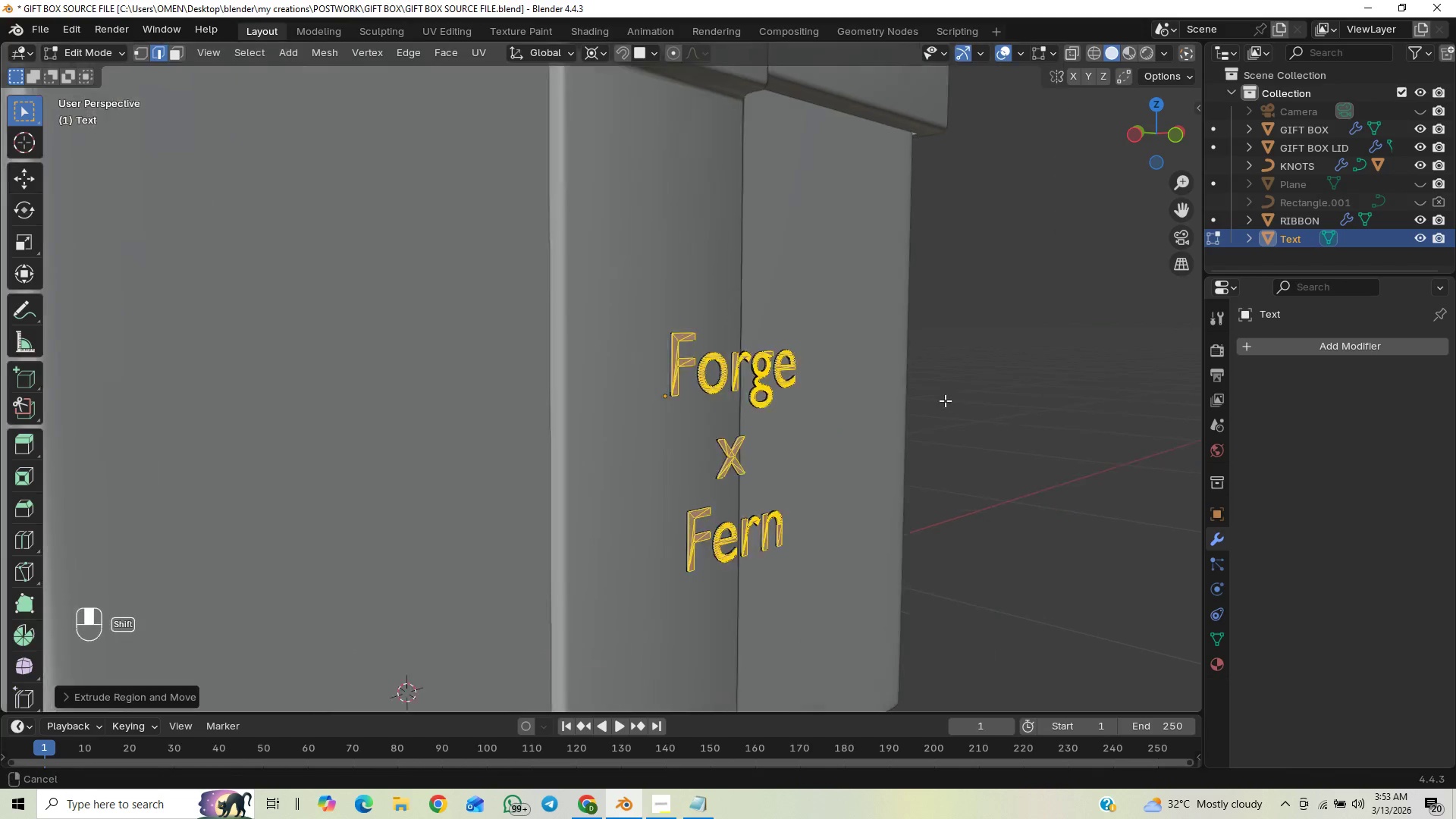 
scroll: coordinate [835, 364], scroll_direction: up, amount: 1.0
 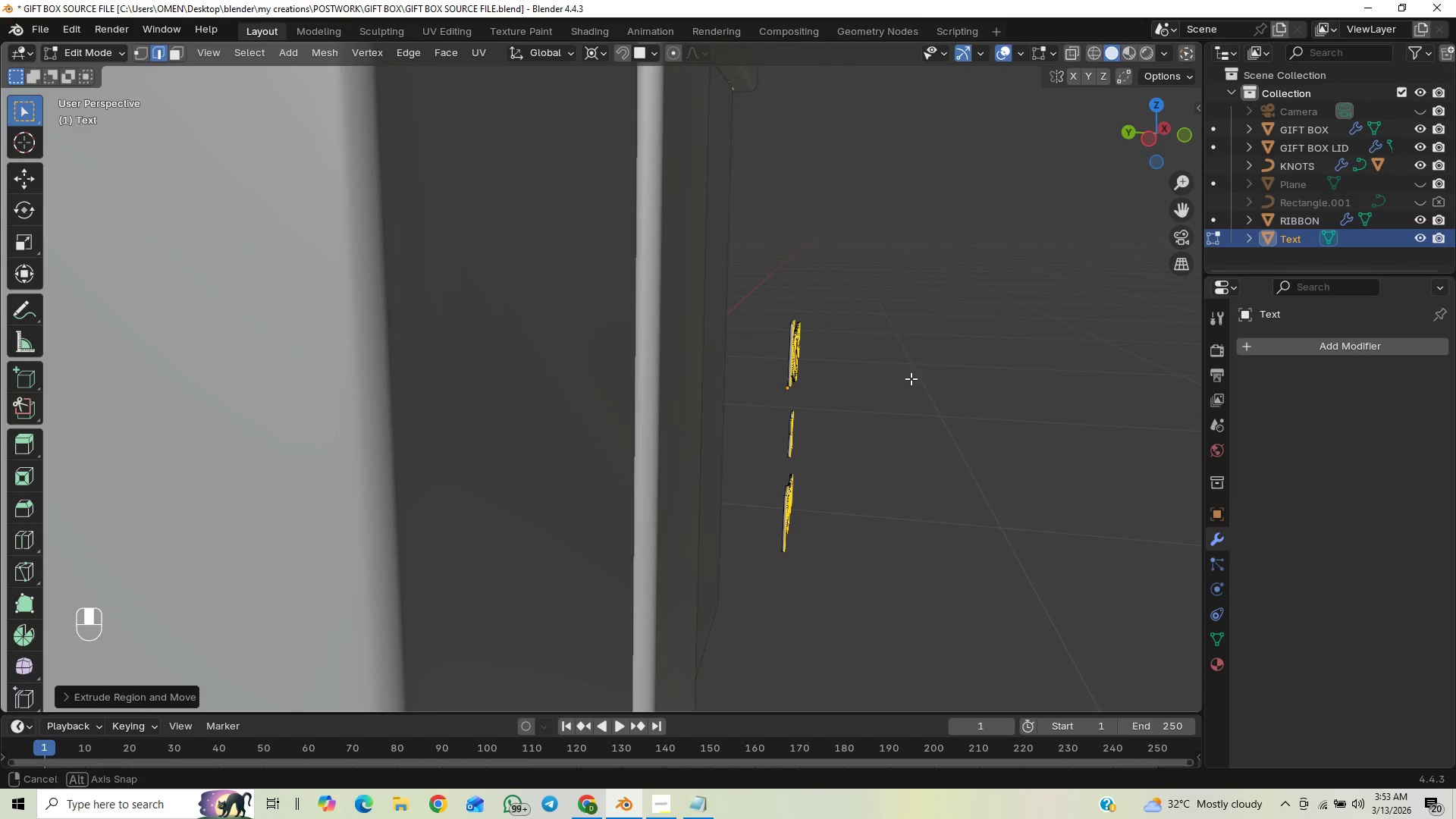 
hold_key(key=ShiftLeft, duration=0.38)
 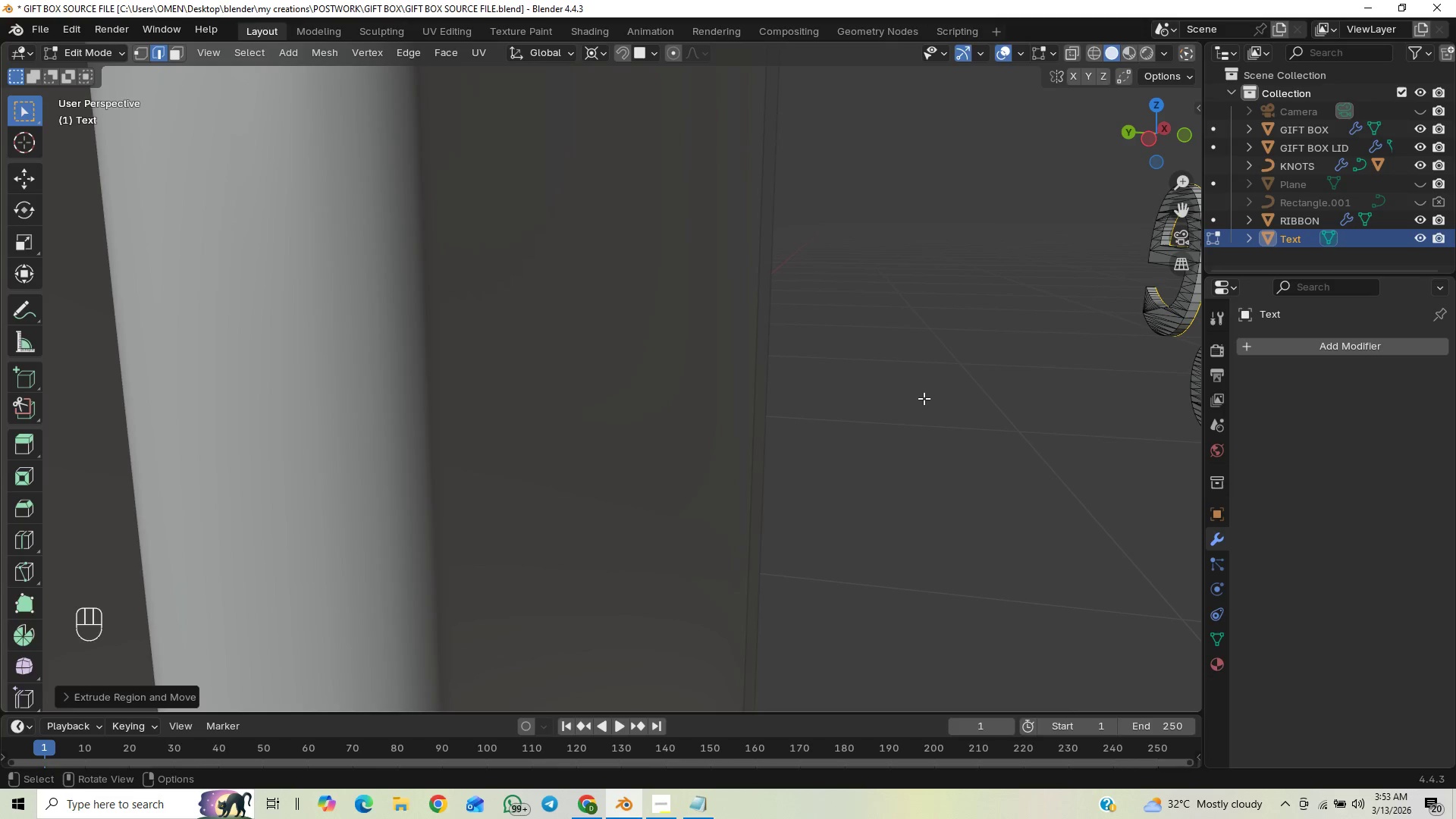 
hold_key(key=ShiftLeft, duration=0.75)
 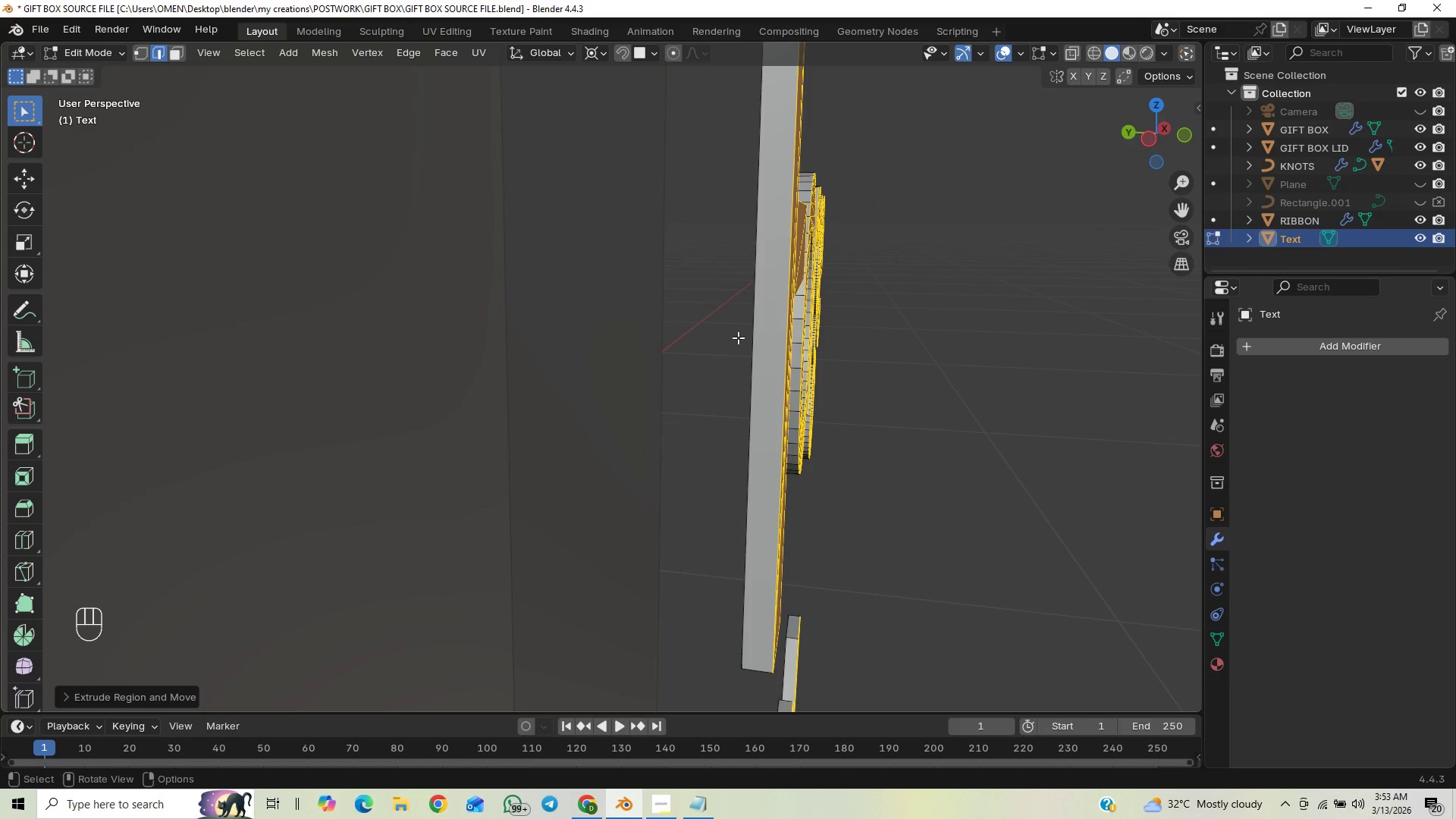 
scroll: coordinate [924, 398], scroll_direction: up, amount: 5.0
 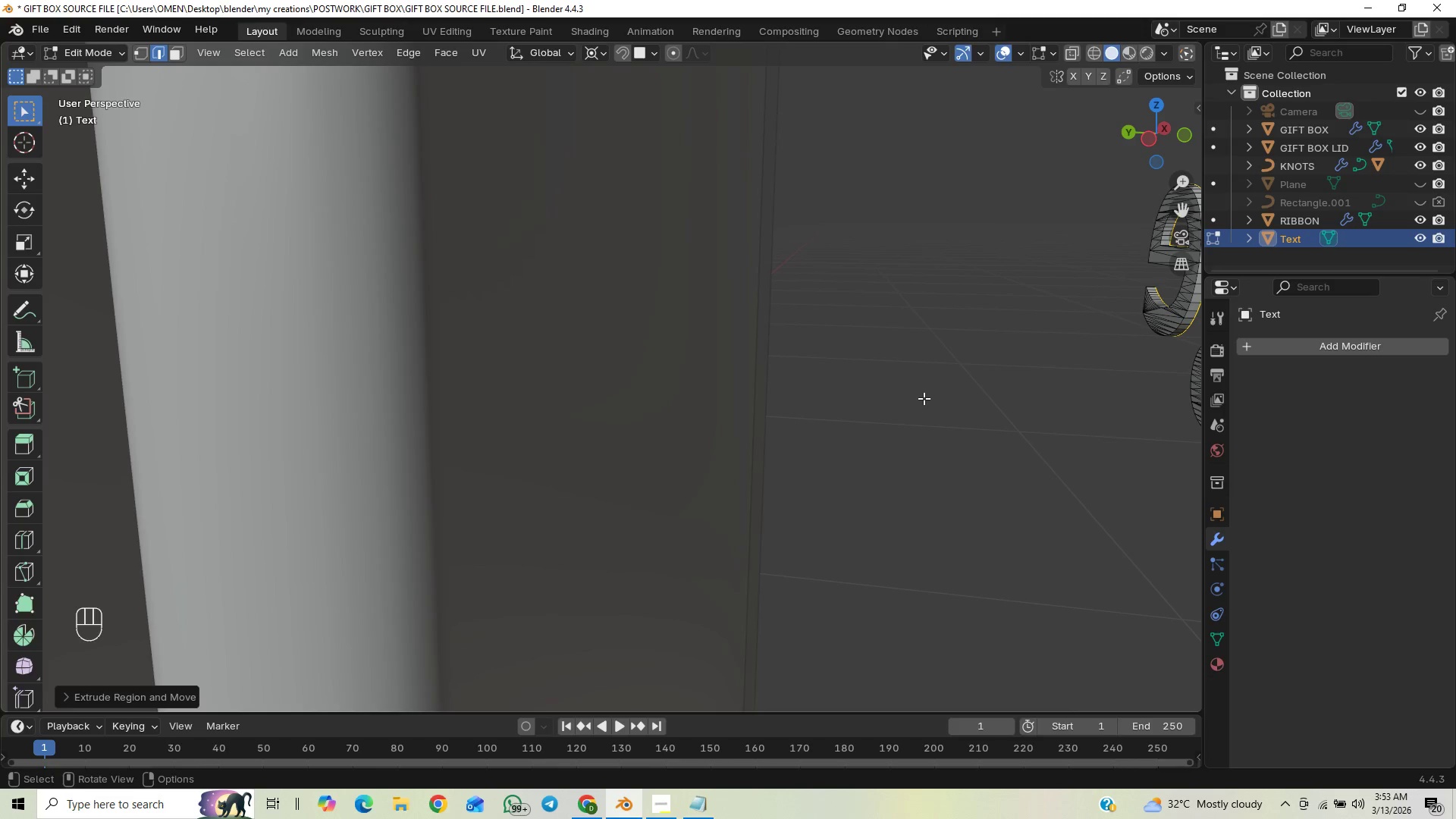 
scroll: coordinate [726, 392], scroll_direction: down, amount: 1.0
 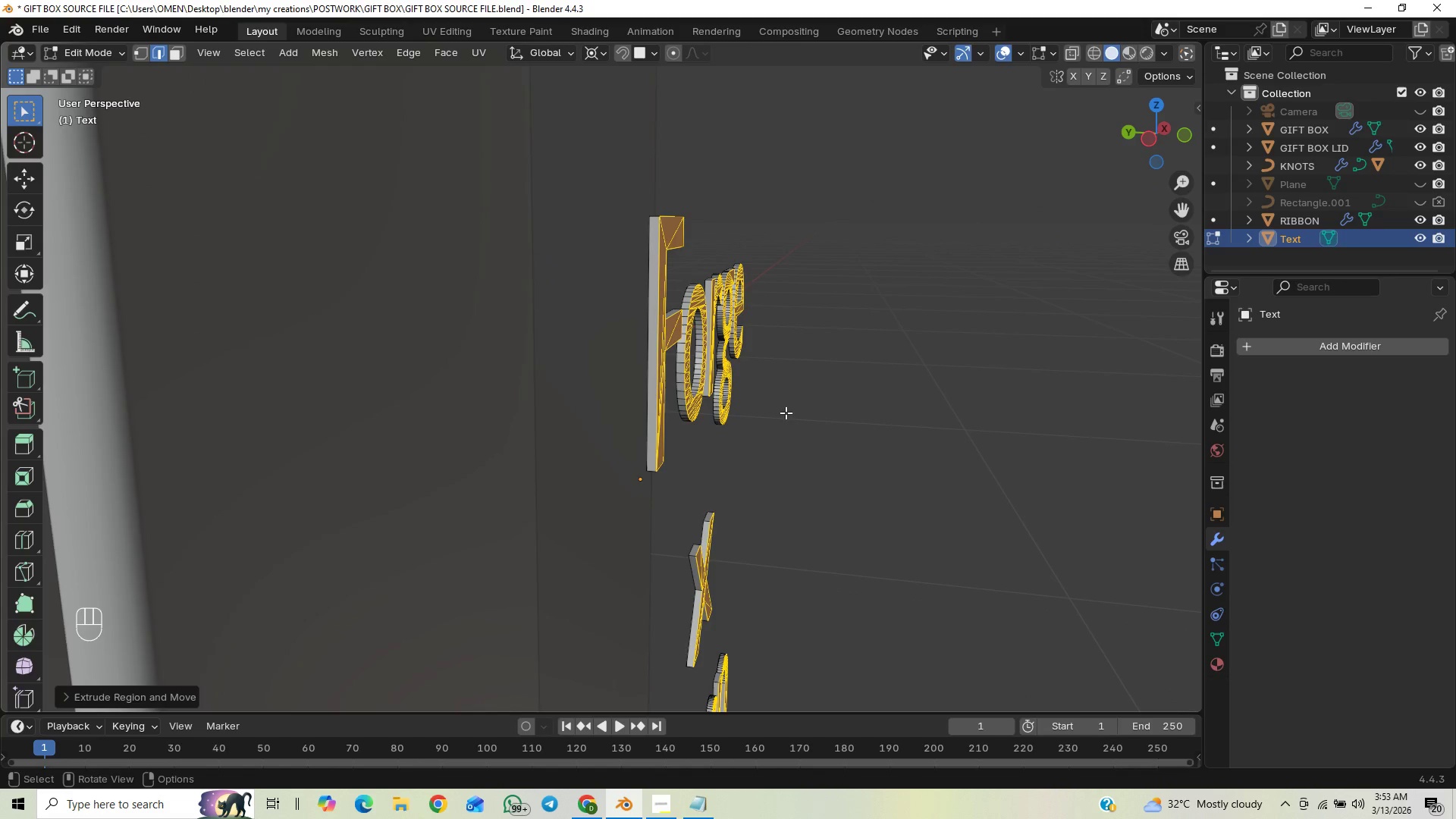 
key(A)
 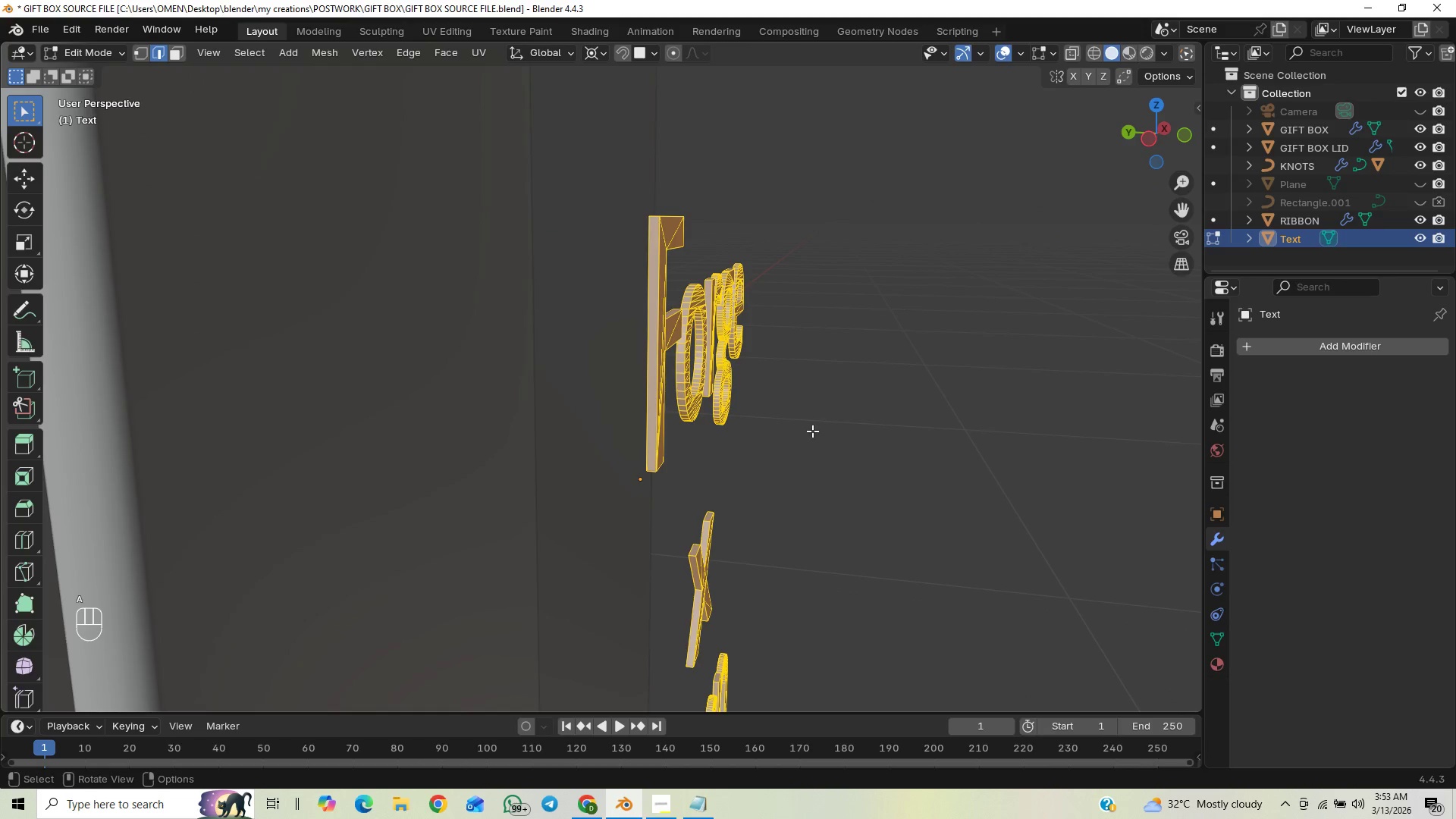 
scroll: coordinate [814, 431], scroll_direction: down, amount: 1.0
 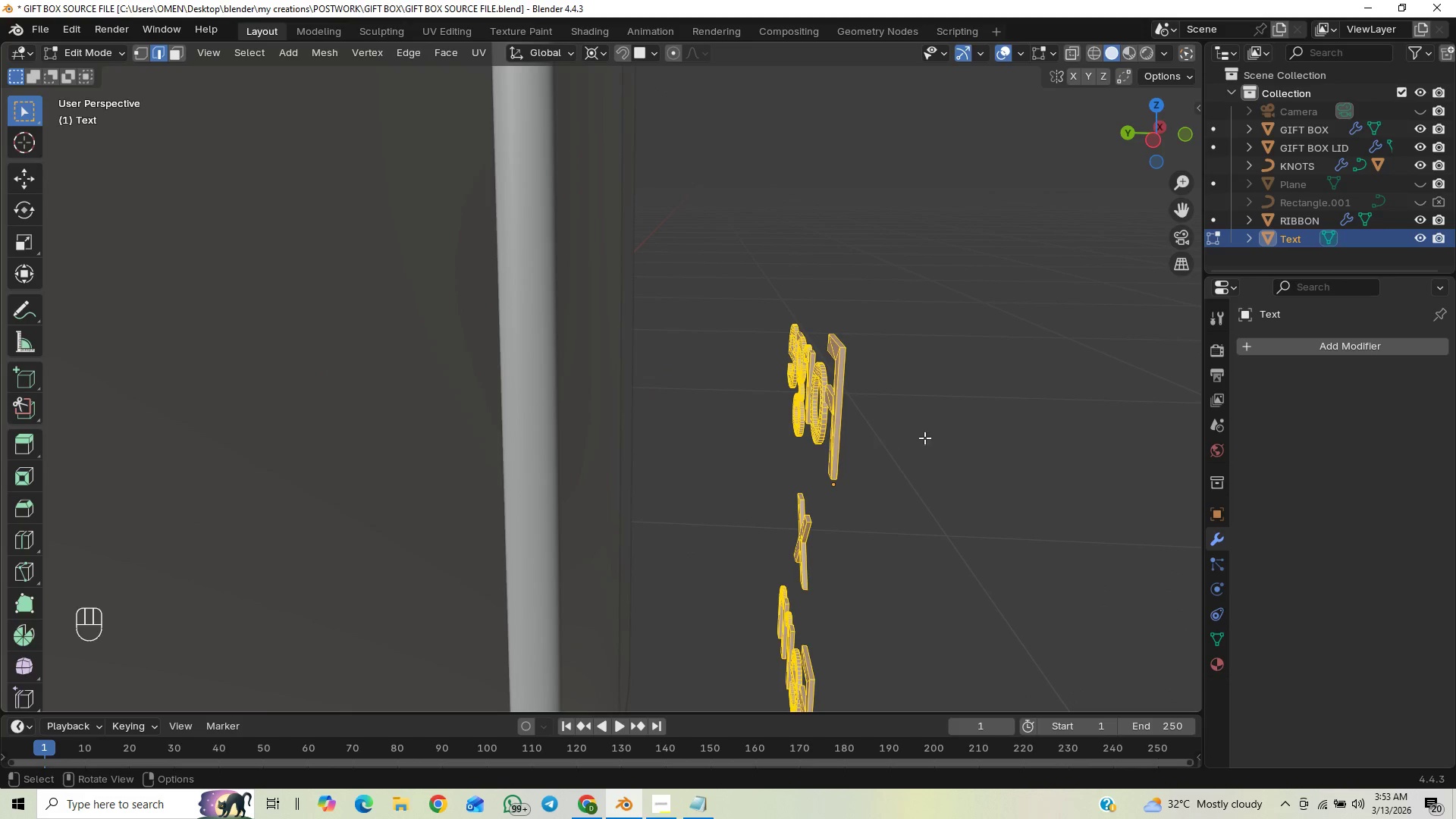 
type(GY)
 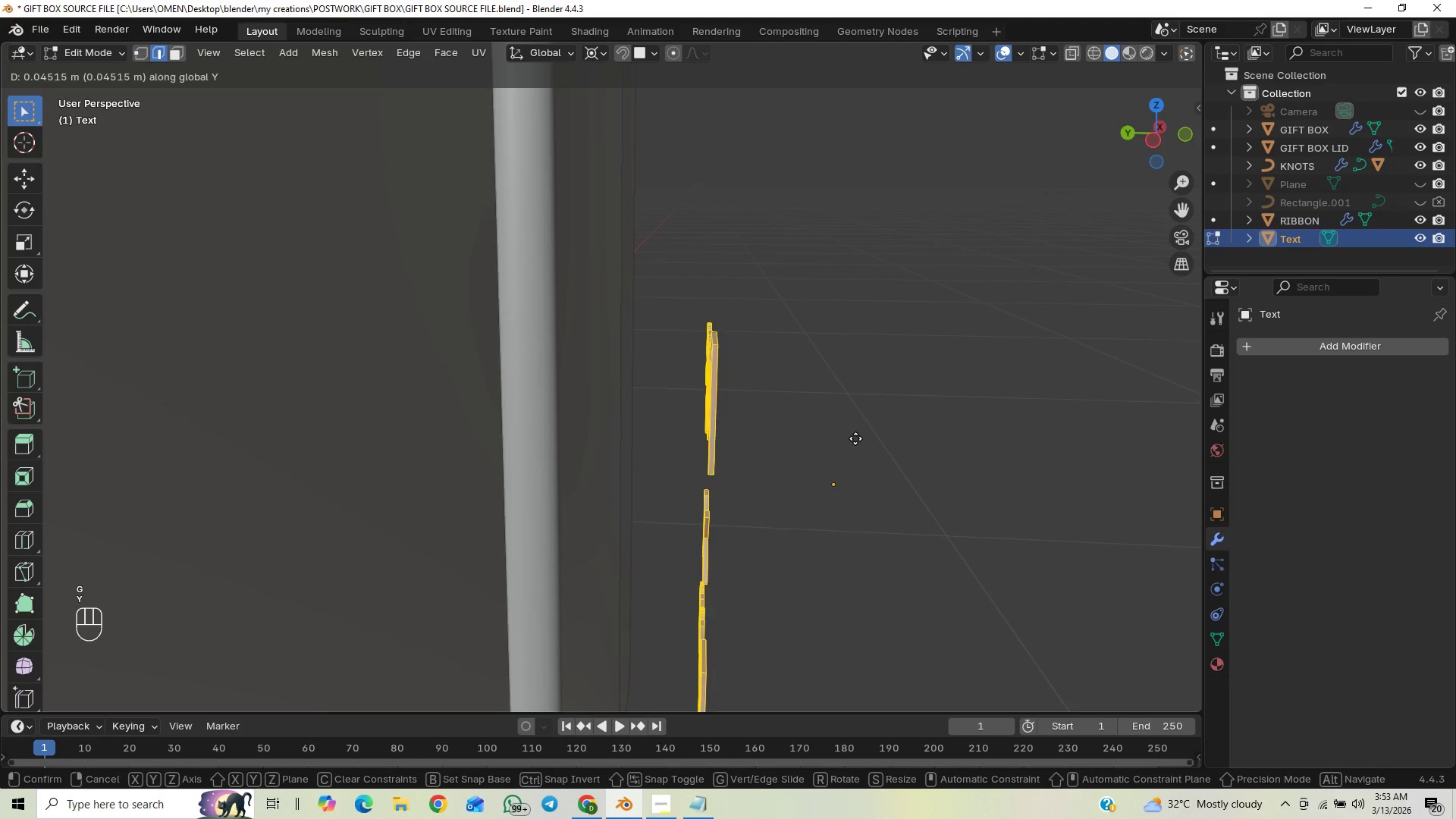 
hold_key(key=ShiftLeft, duration=1.5)
 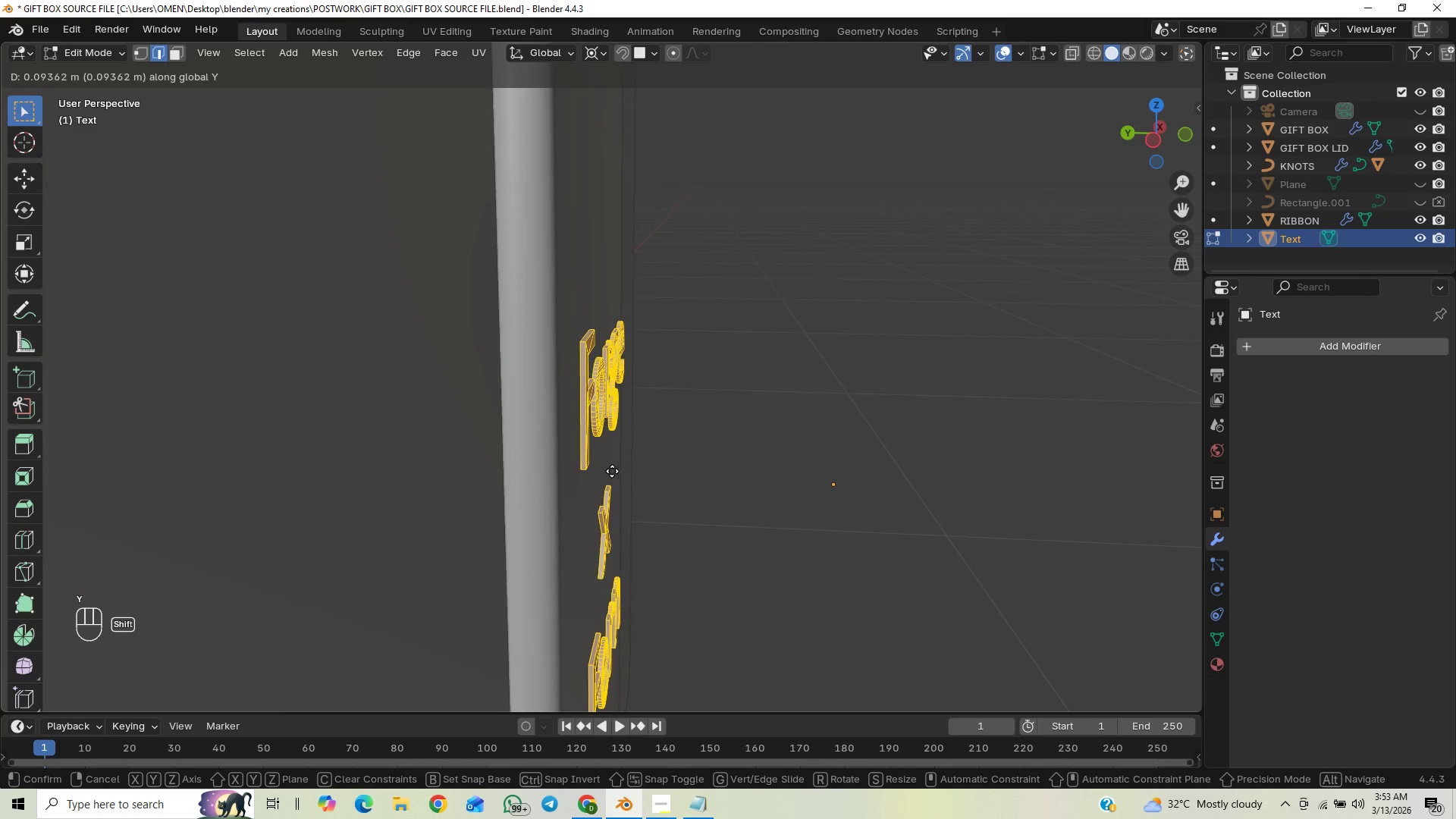 
hold_key(key=ShiftLeft, duration=1.51)
 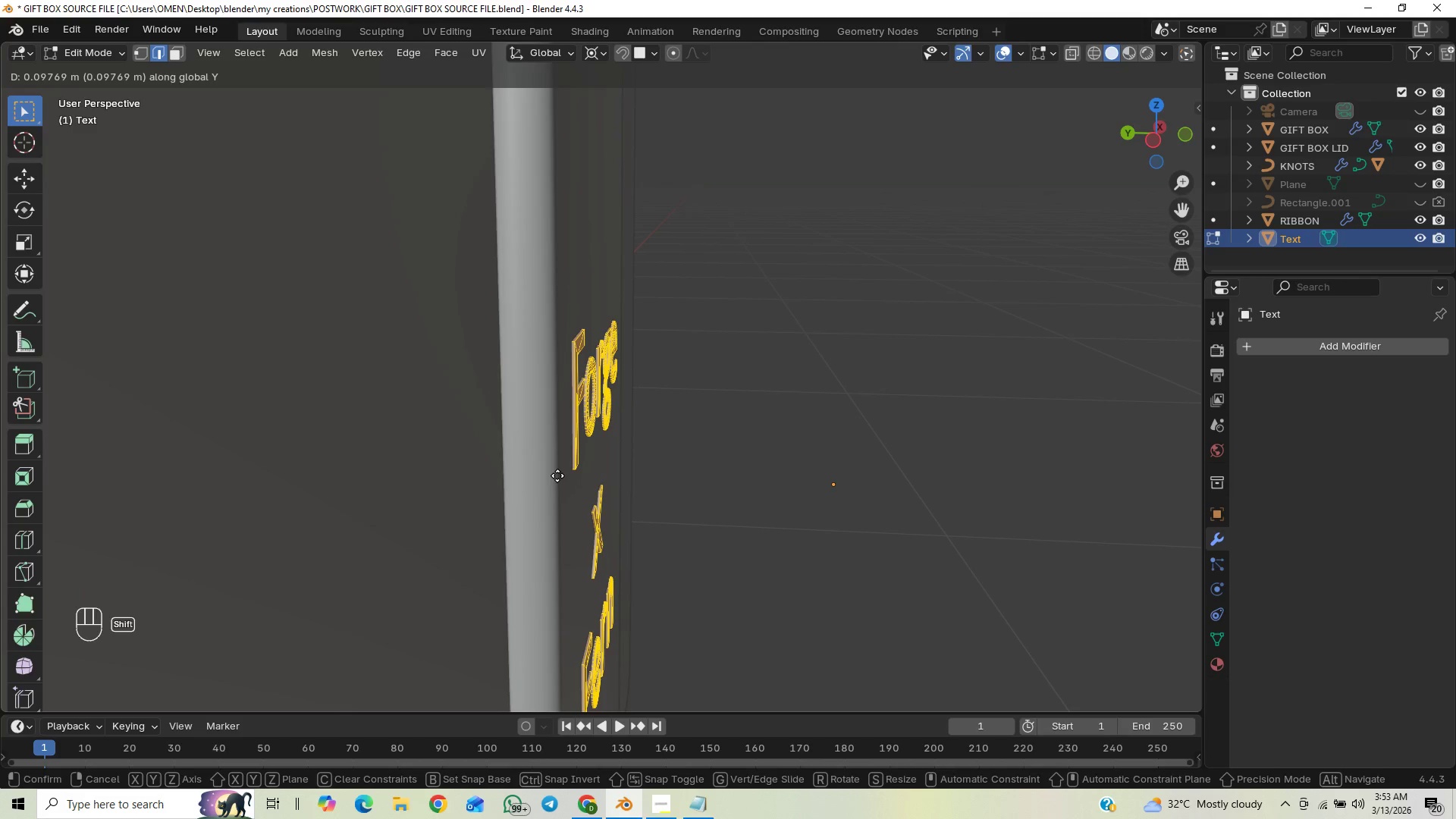 
hold_key(key=ShiftLeft, duration=1.5)
 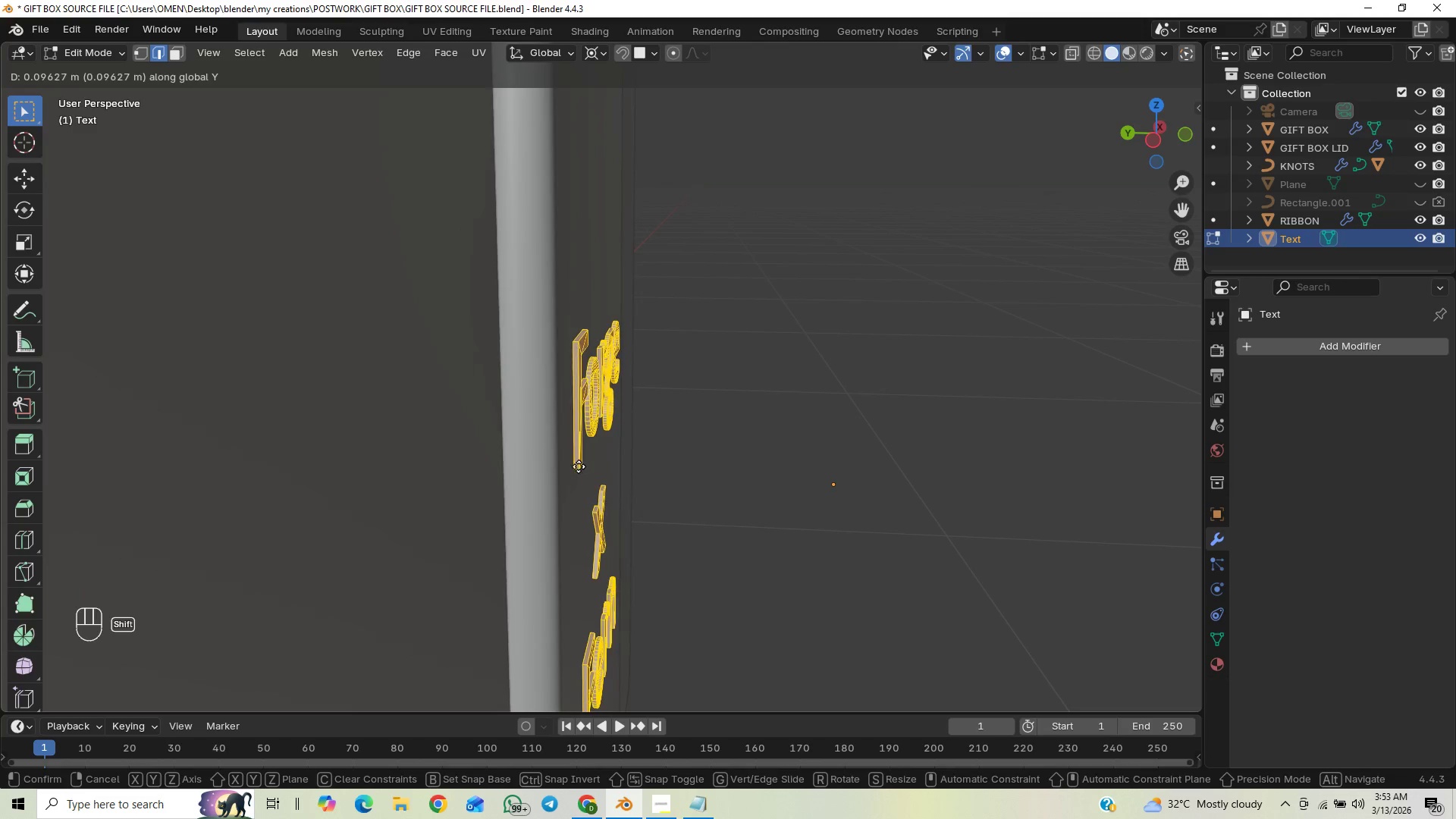 
hold_key(key=ShiftLeft, duration=1.52)
 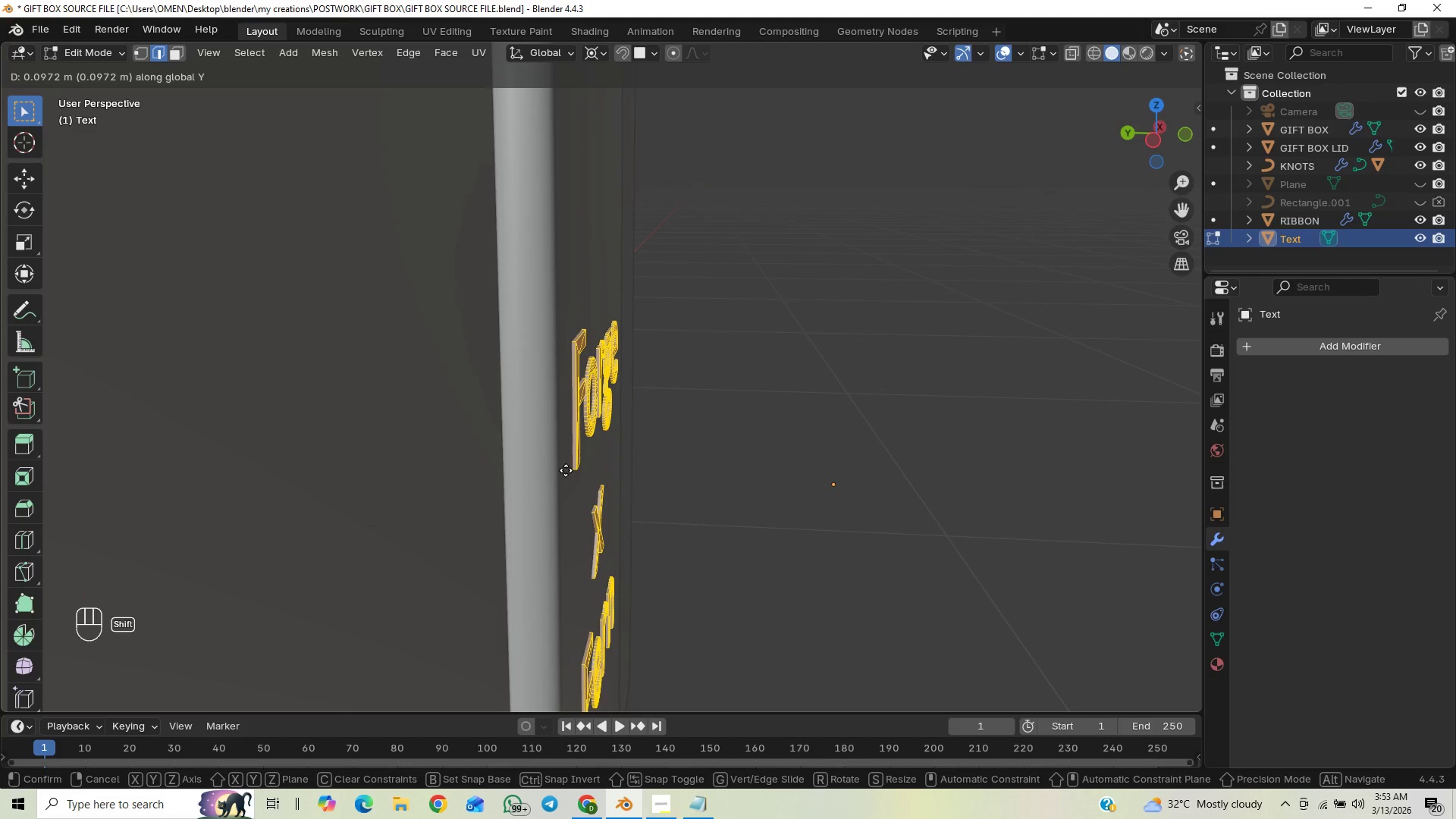 
hold_key(key=ShiftLeft, duration=0.97)
left_click([566, 470])
 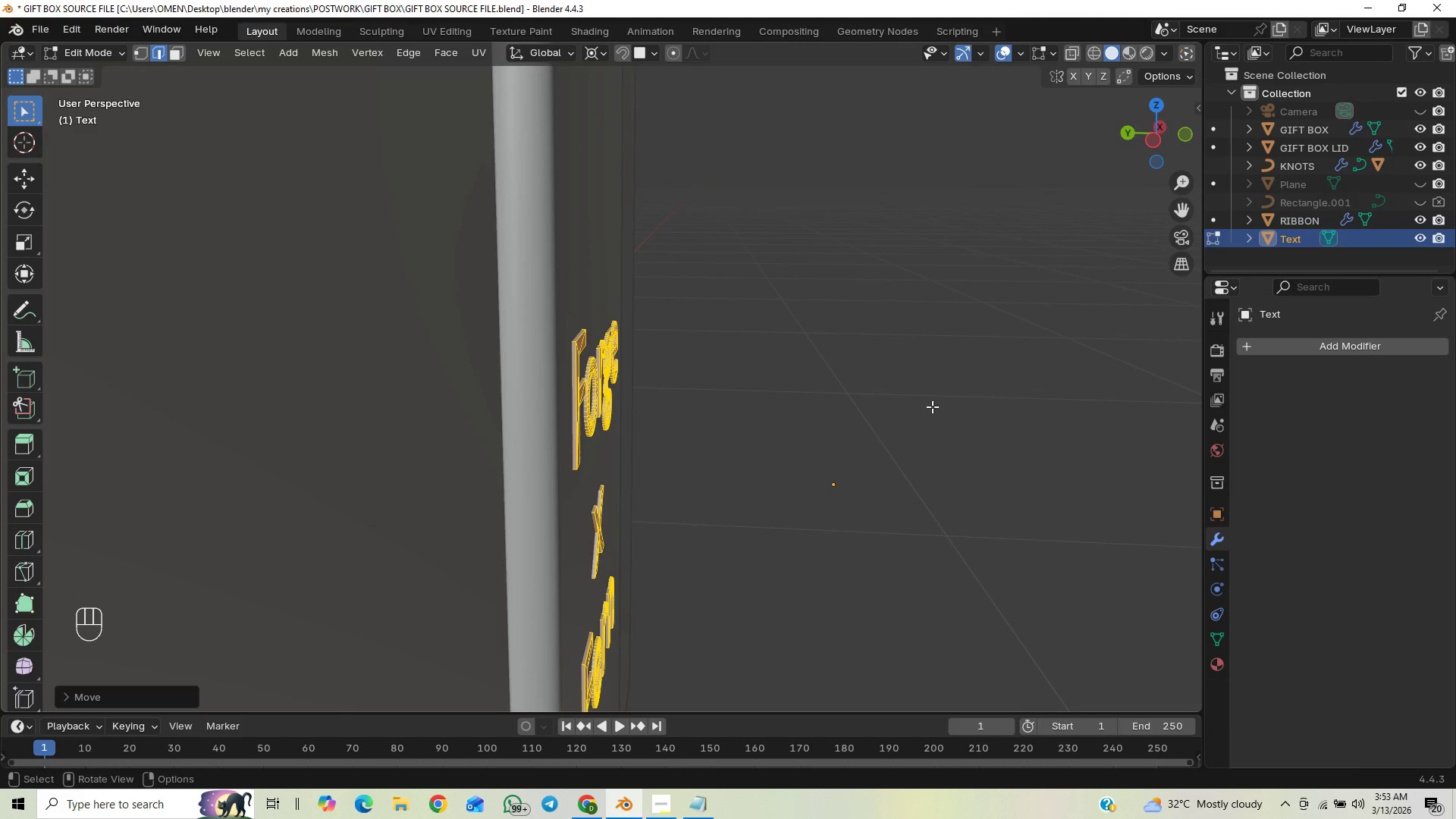 
key(Tab)
 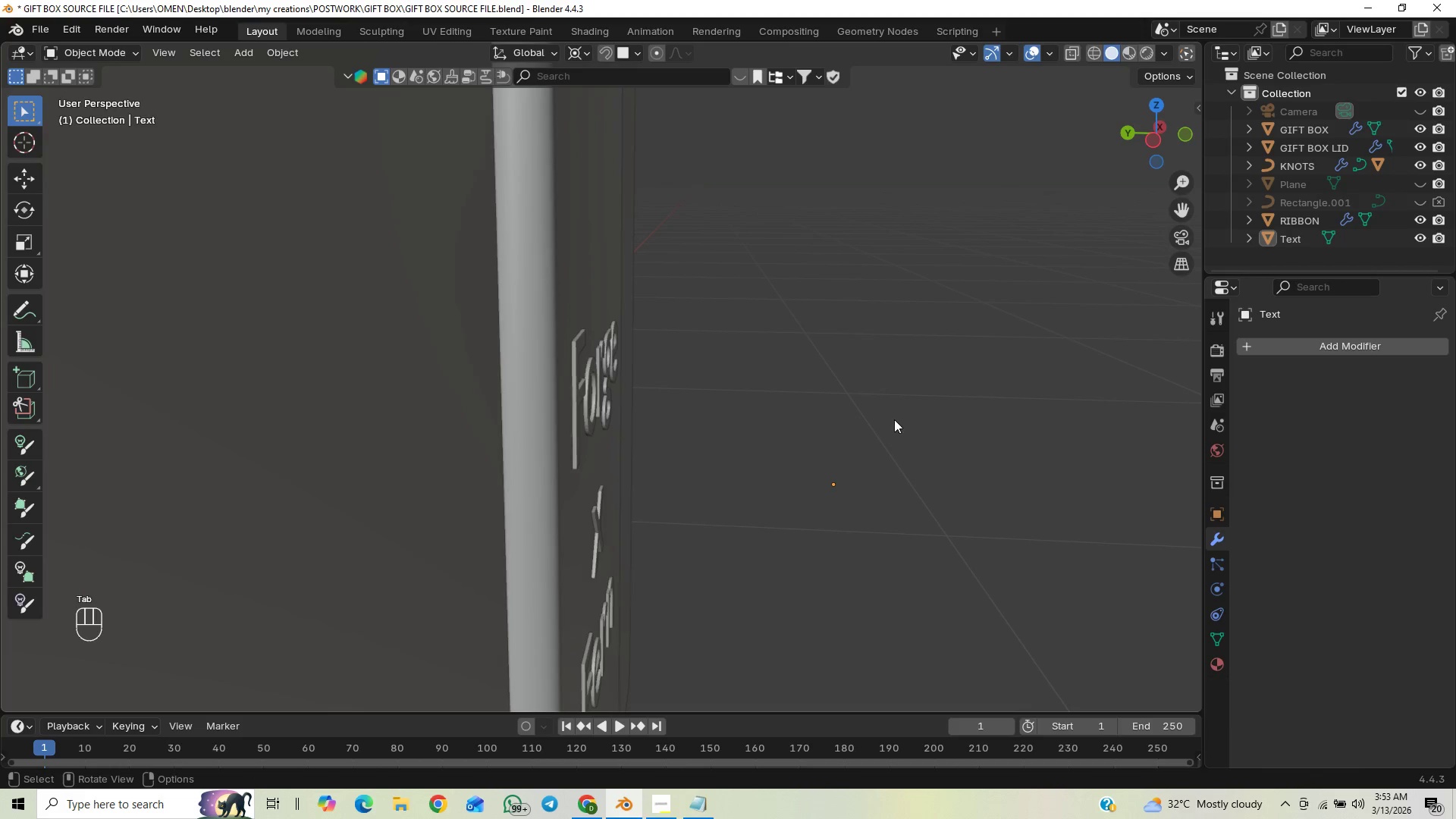 
scroll: coordinate [893, 420], scroll_direction: down, amount: 1.0
 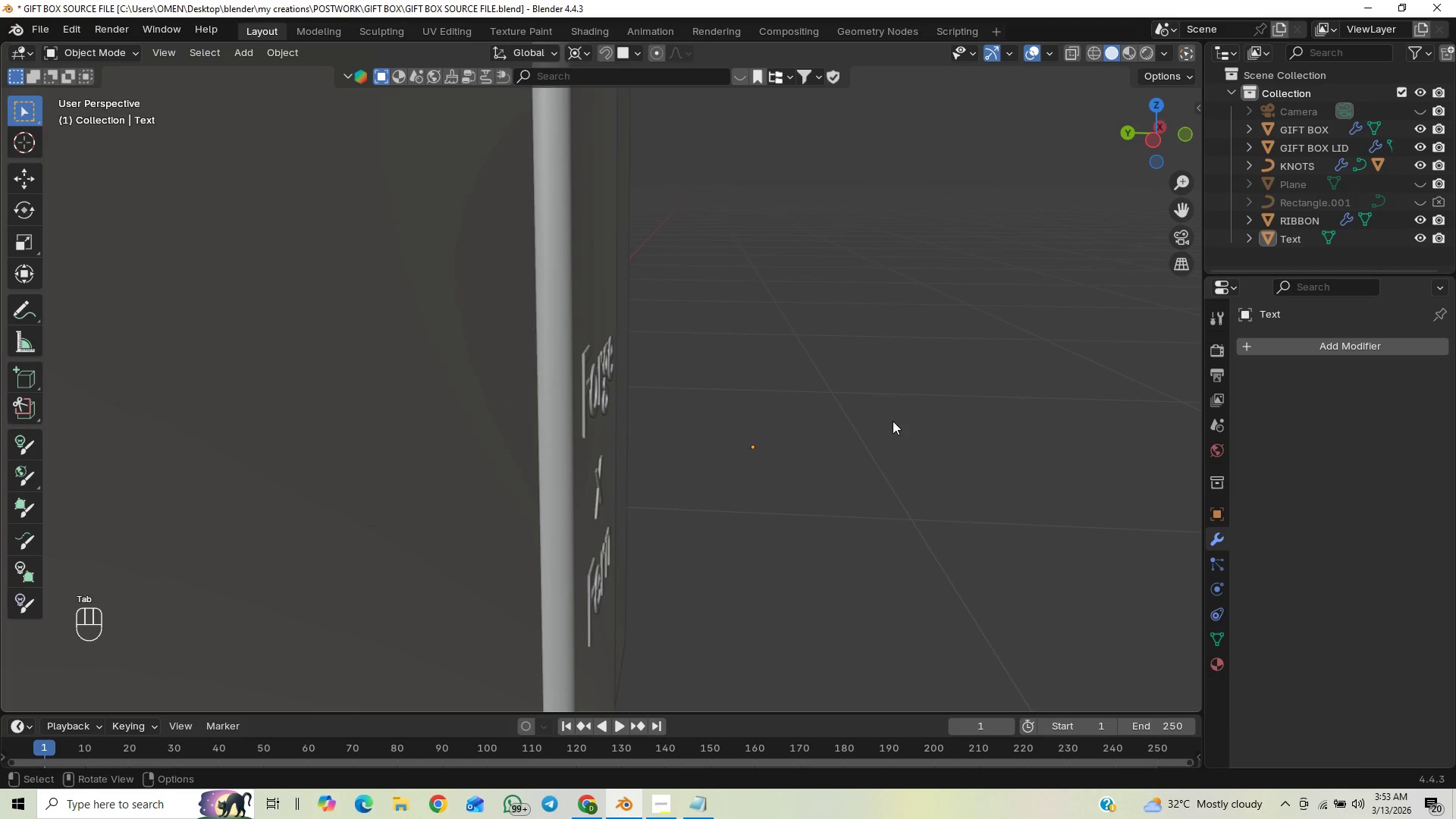 
key(Control+S)
 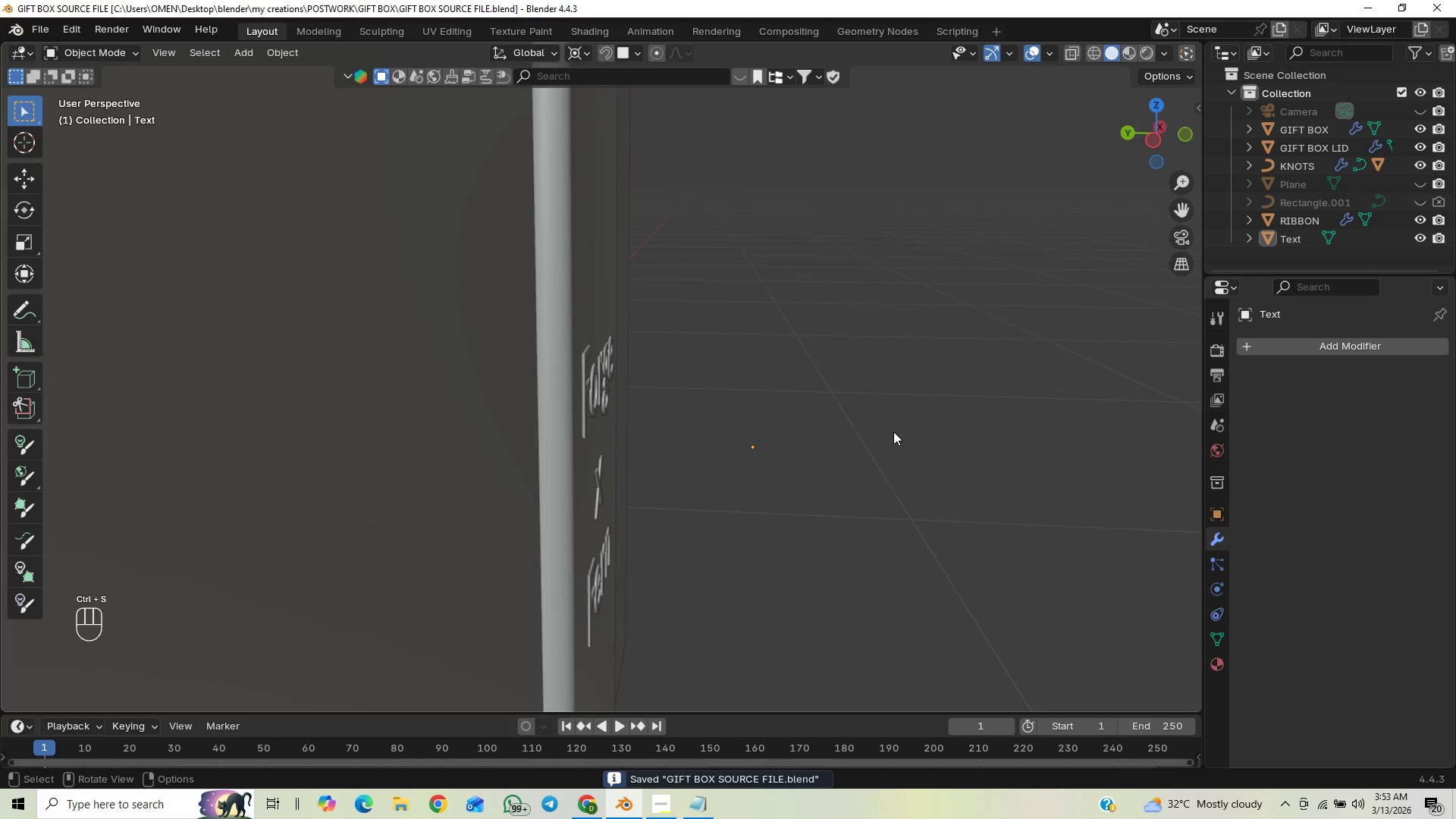 
scroll: coordinate [865, 227], scroll_direction: down, amount: 4.0
 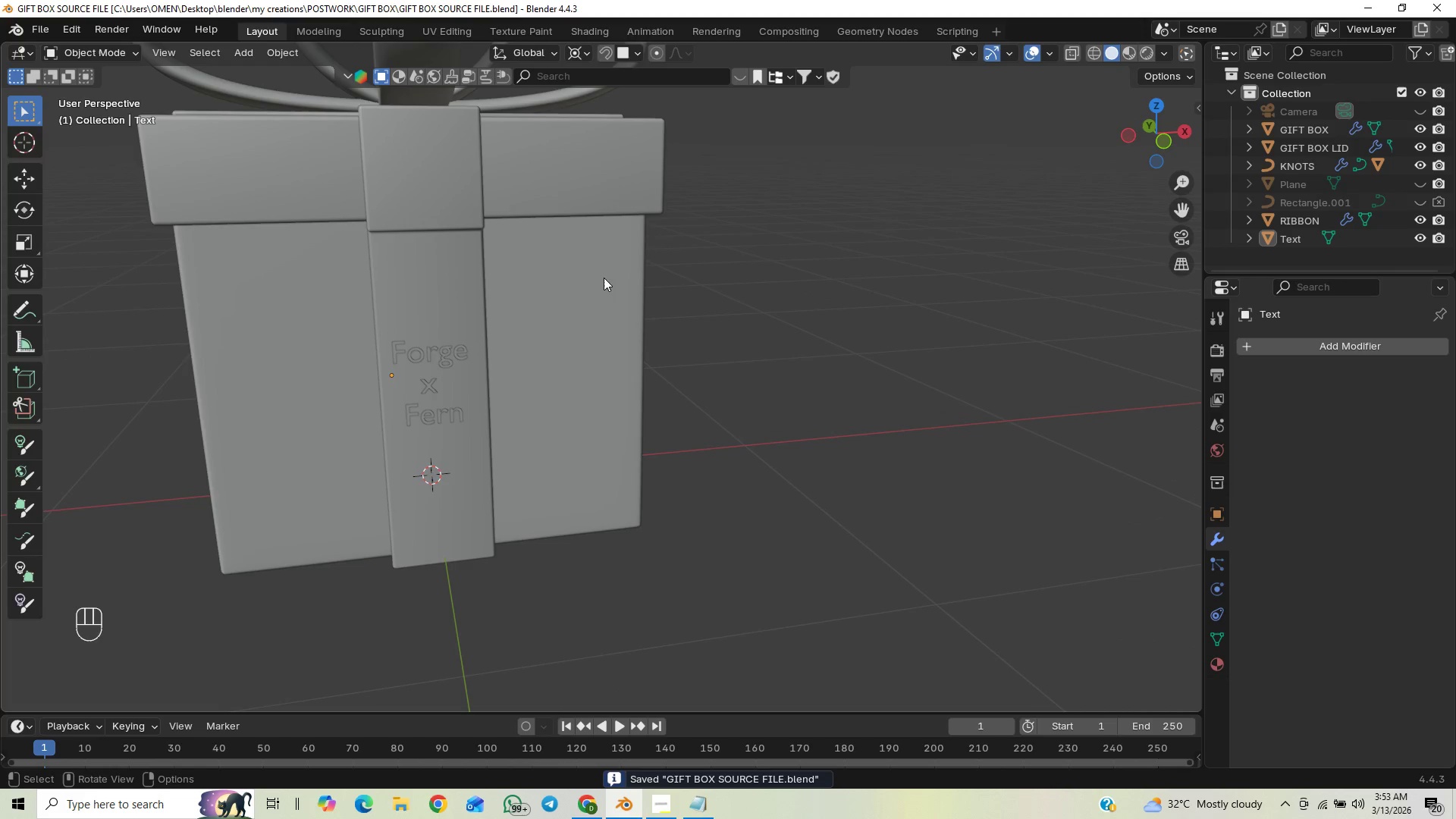 
scroll: coordinate [688, 328], scroll_direction: up, amount: 6.0
 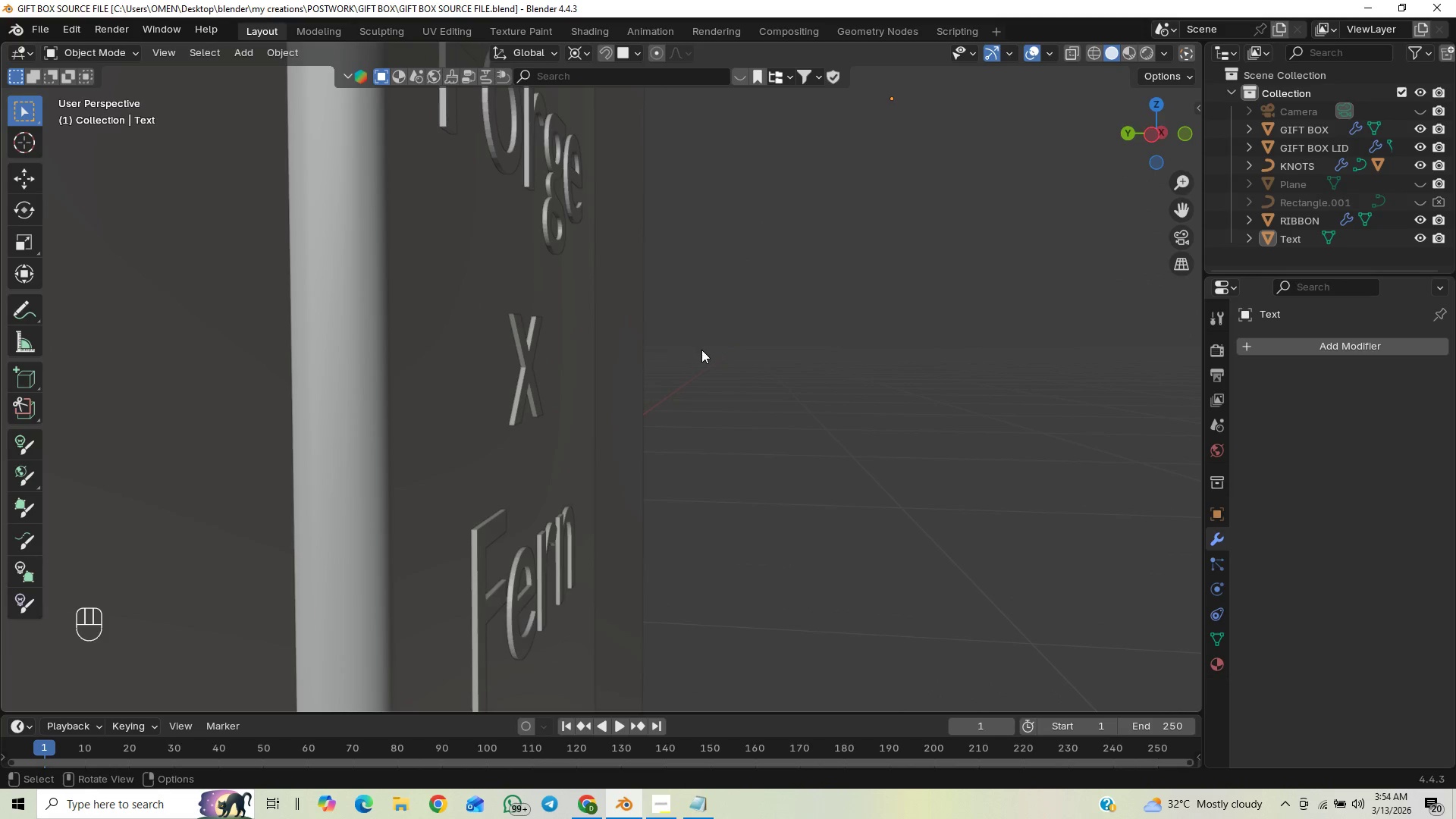 
scroll: coordinate [690, 355], scroll_direction: down, amount: 2.0
 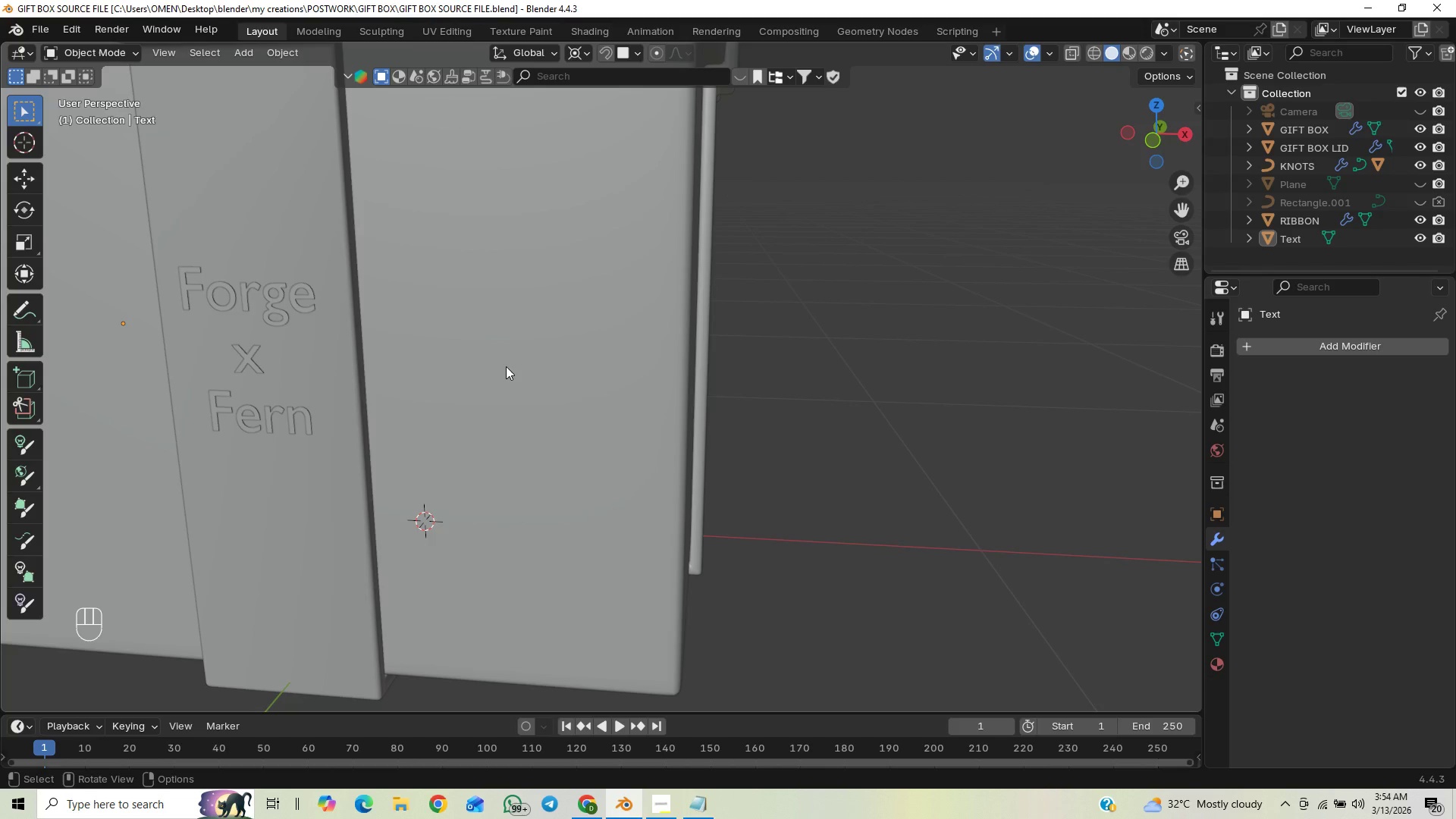 
key(End)
 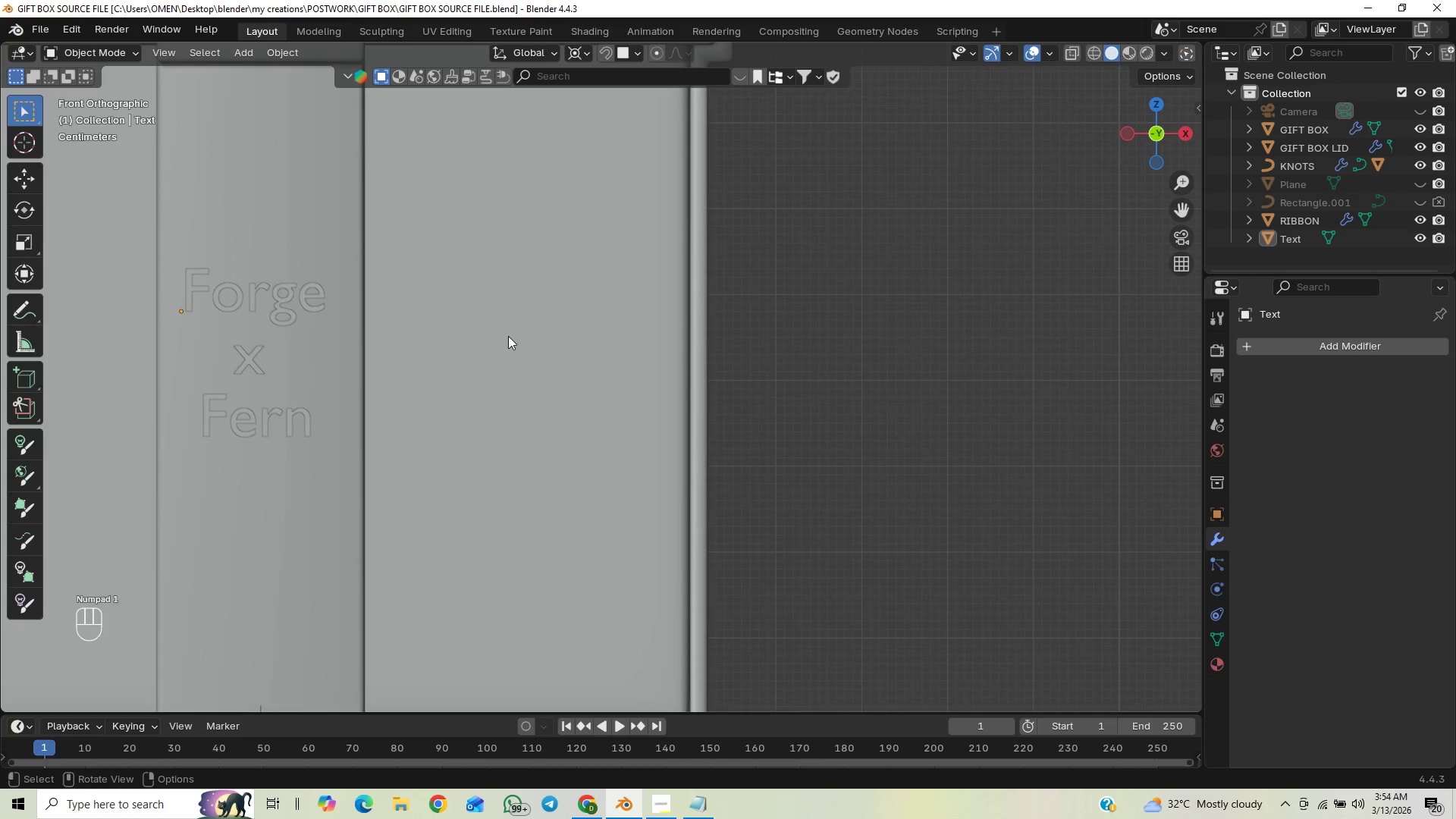 
scroll: coordinate [480, 435], scroll_direction: down, amount: 7.0
 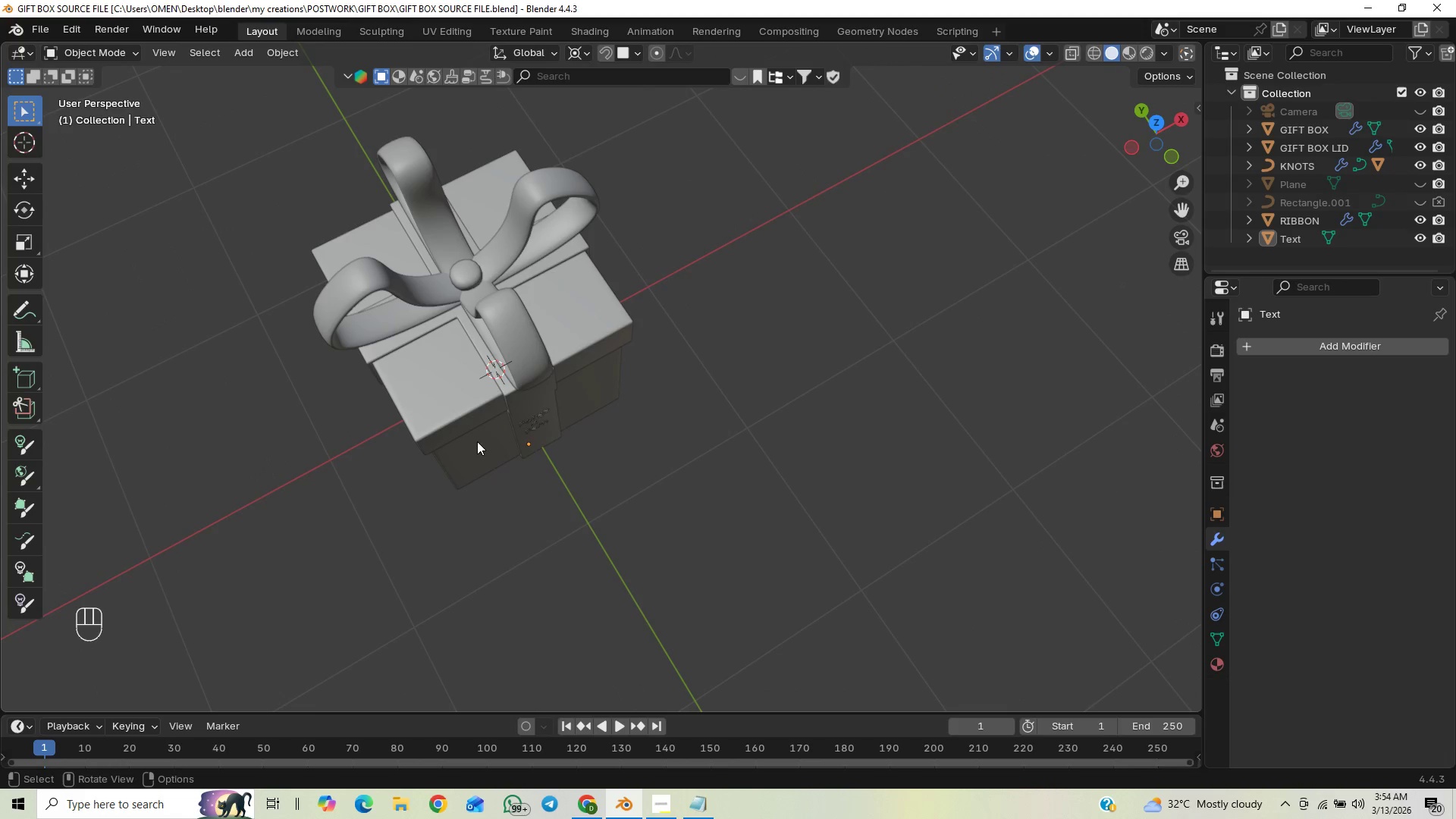 
scroll: coordinate [610, 294], scroll_direction: up, amount: 1.0
 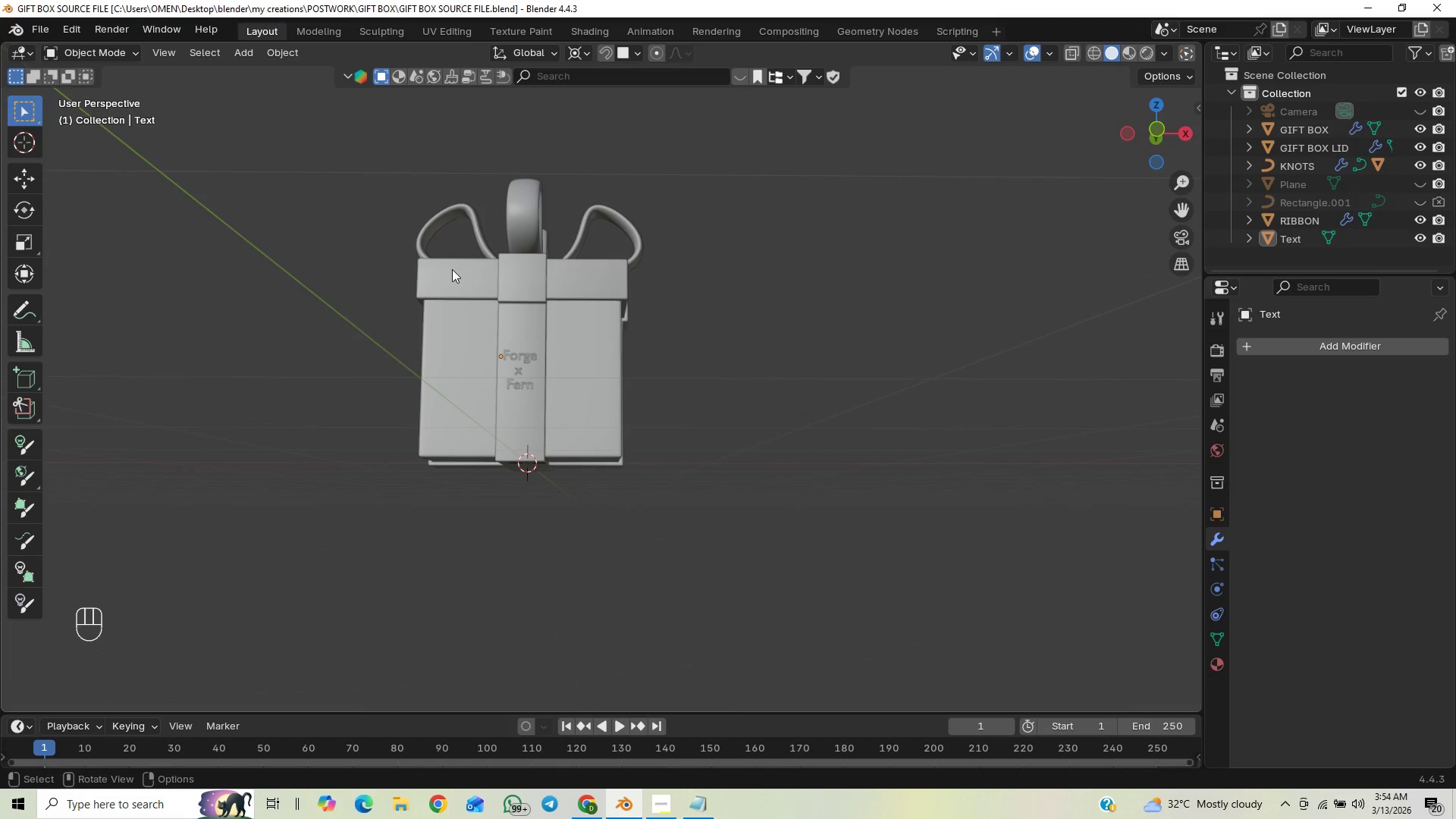 
scroll: coordinate [612, 353], scroll_direction: down, amount: 1.0
 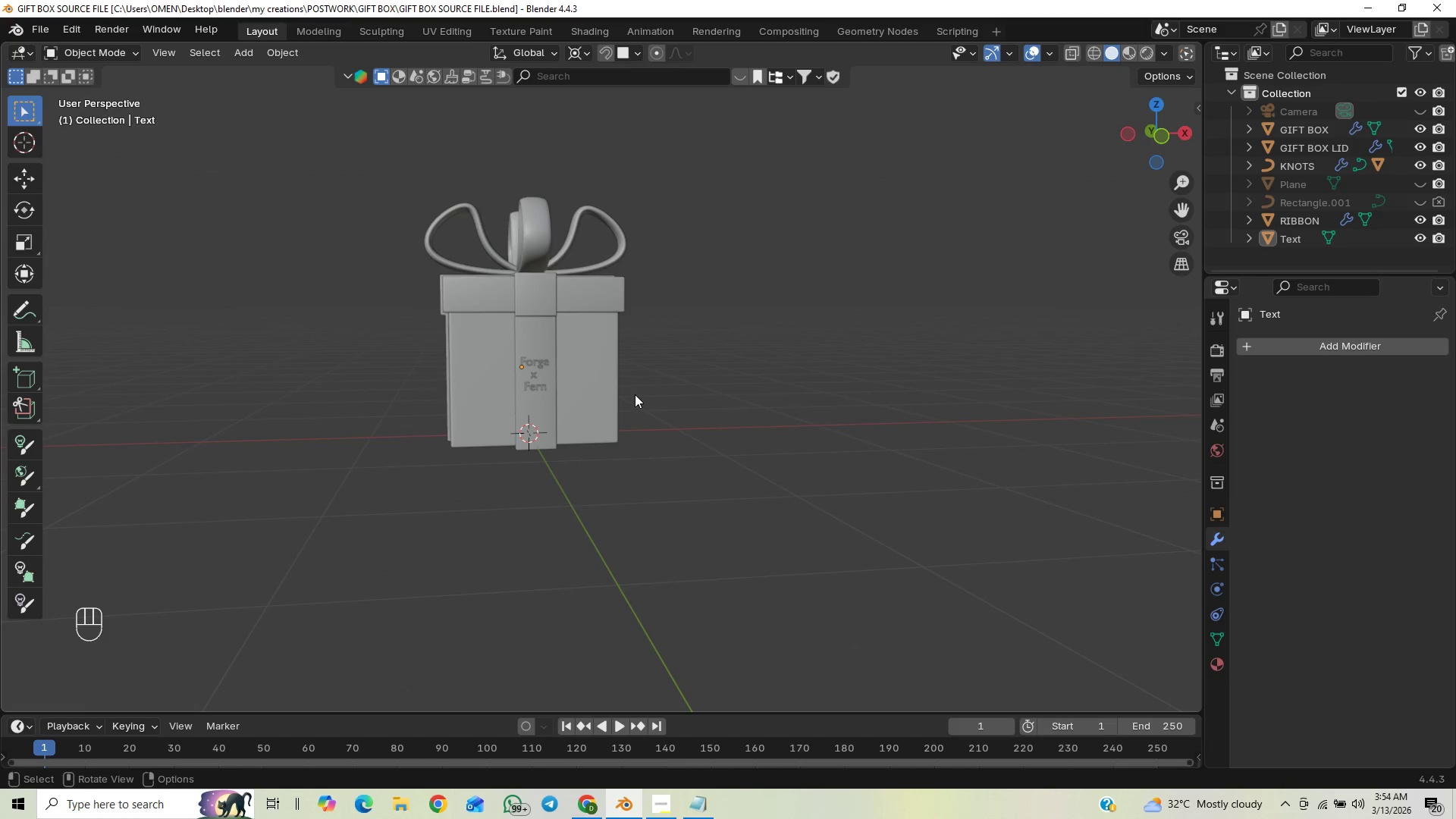 
key(Control+S)
 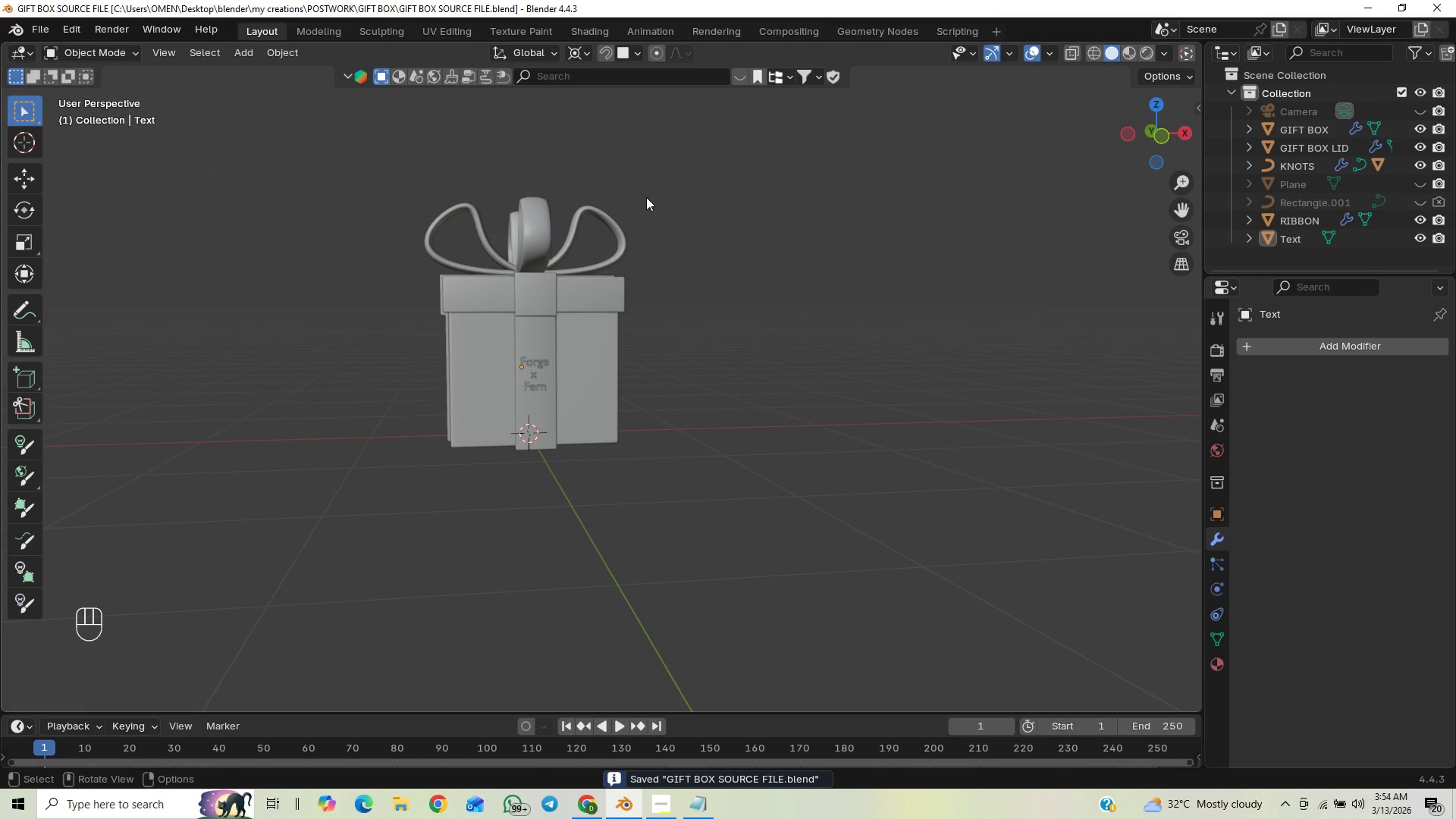 
key(End)
 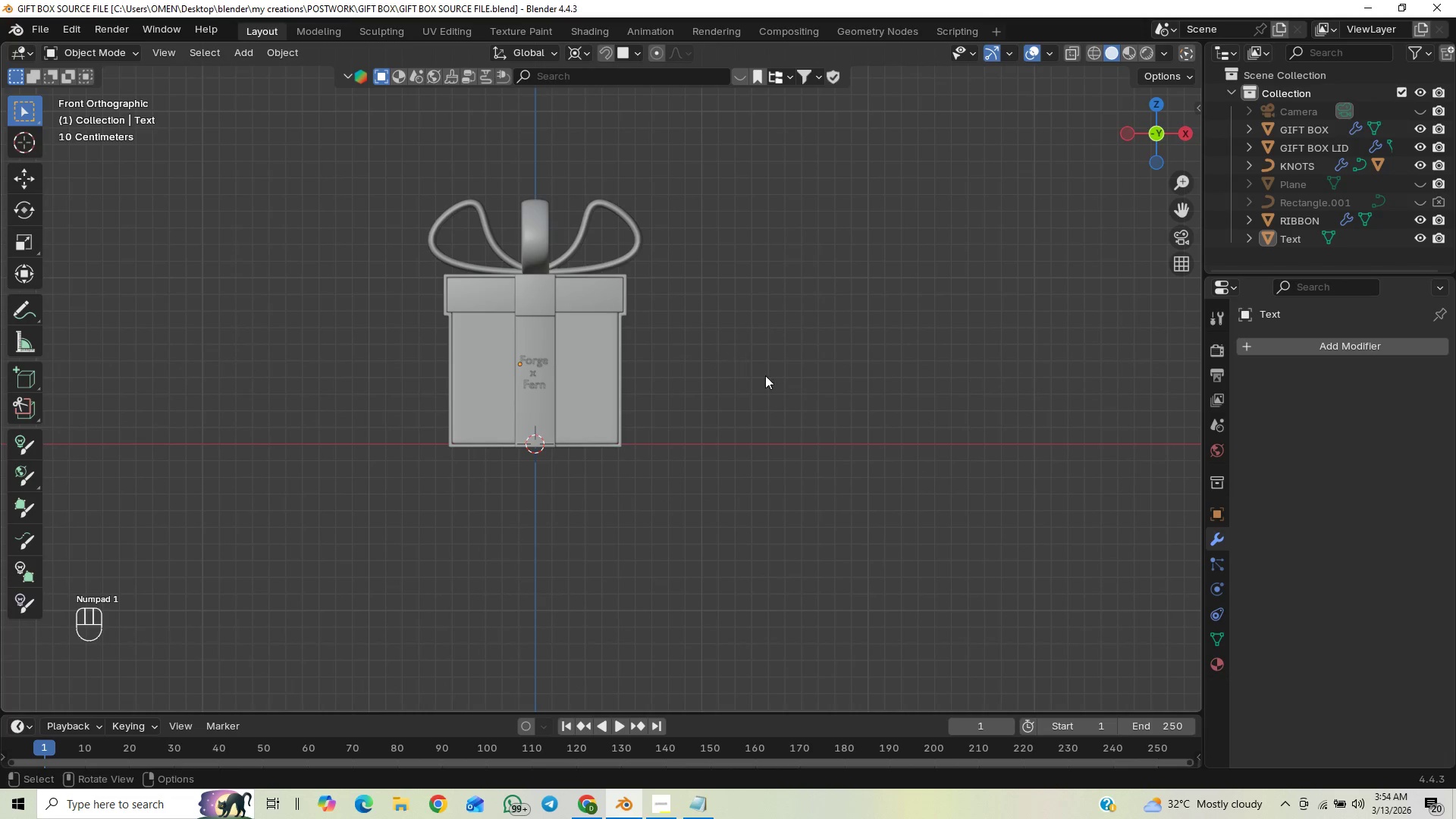 
hold_key(key=ShiftLeft, duration=0.64)
 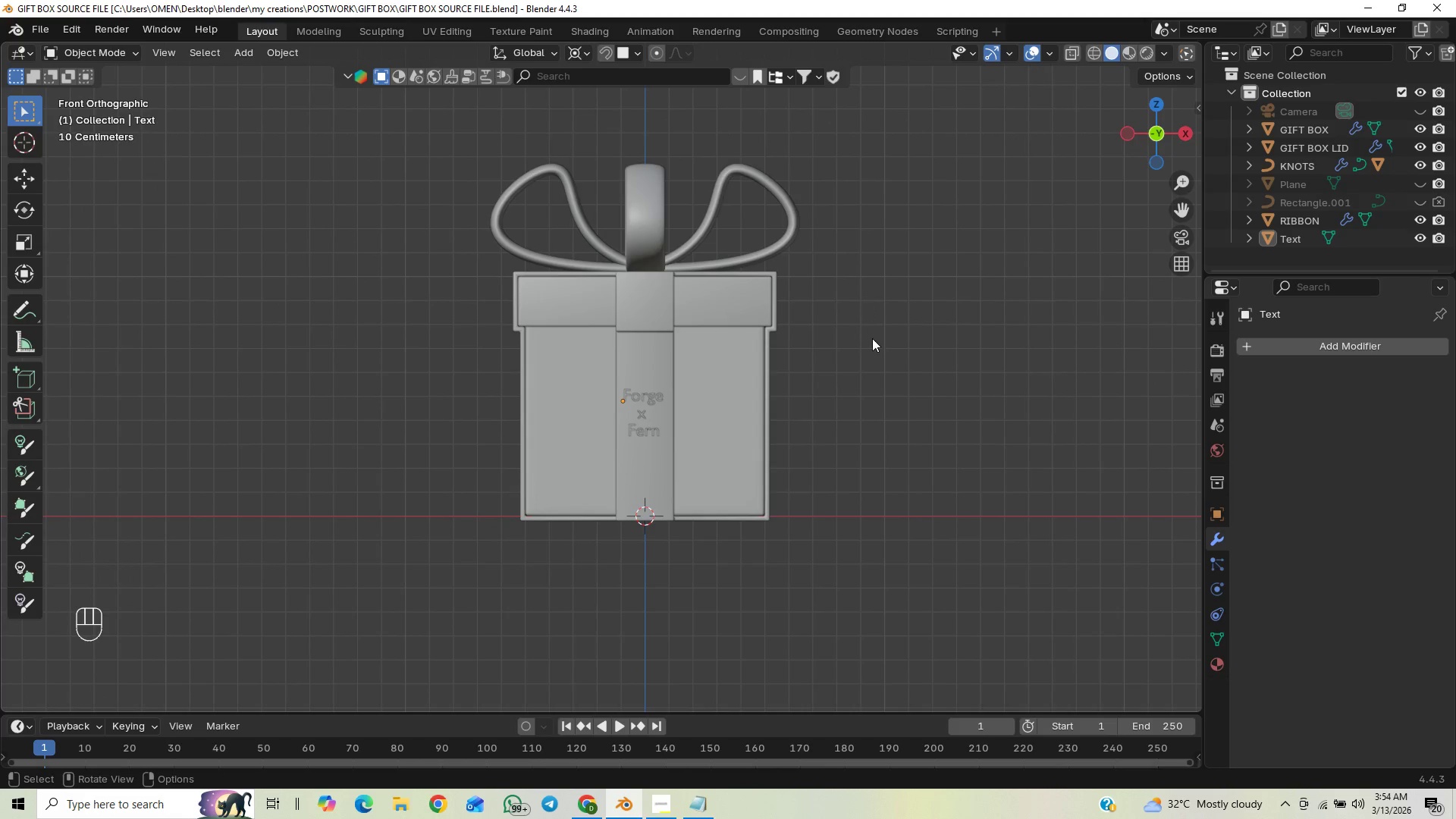 
scroll: coordinate [874, 350], scroll_direction: up, amount: 3.0
 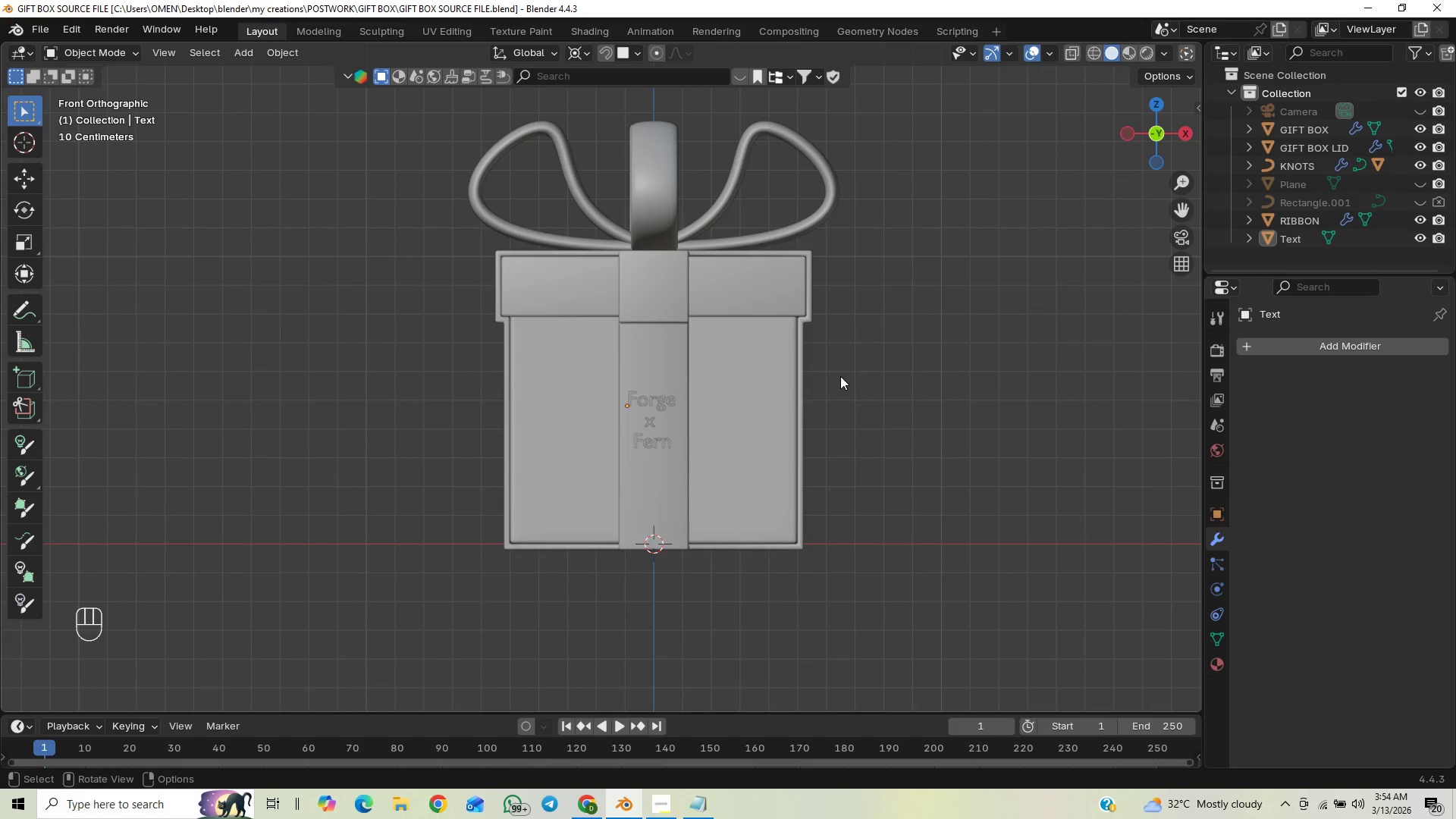 
hold_key(key=ShiftLeft, duration=1.5)
 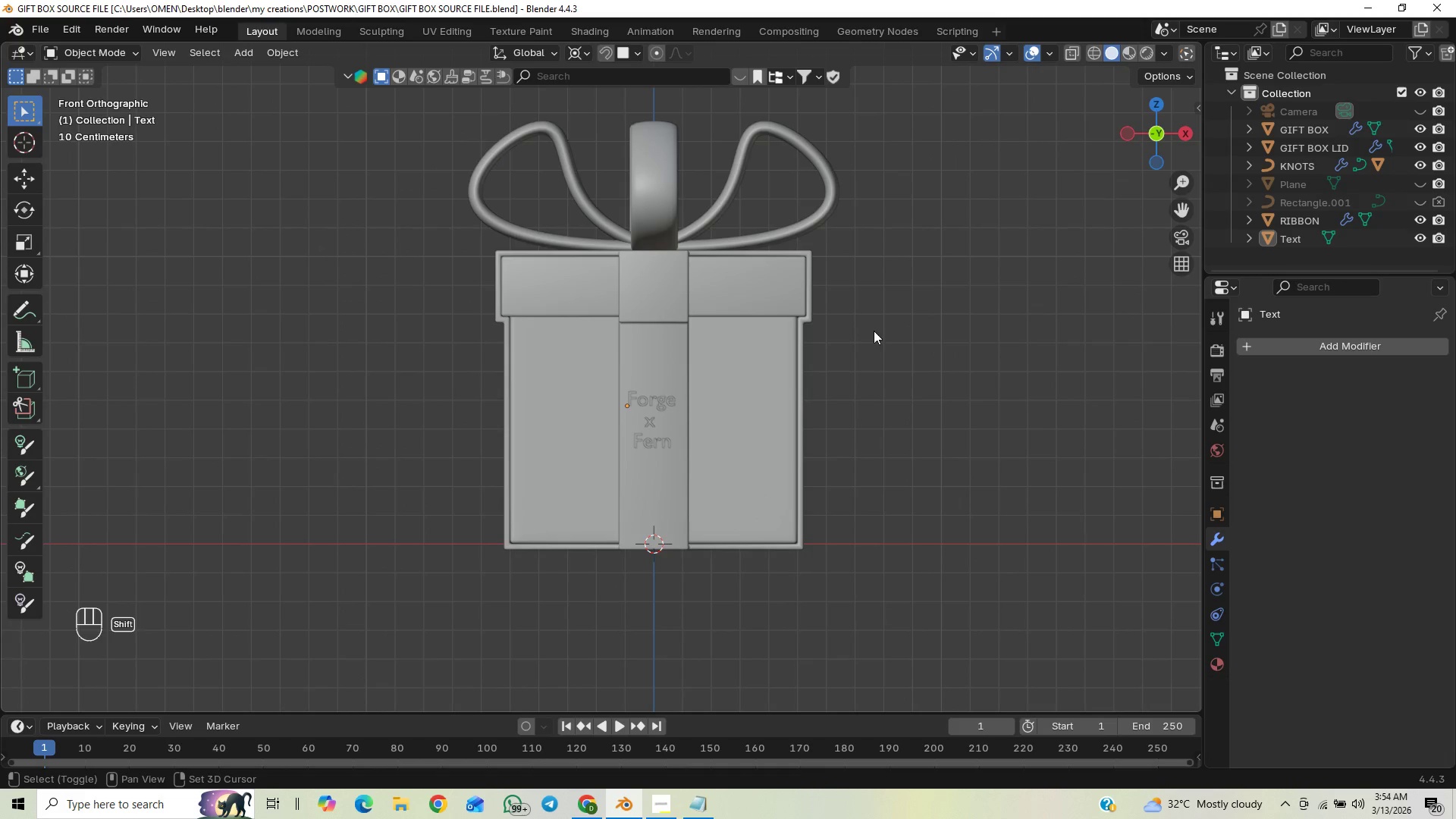 
hold_key(key=ShiftLeft, duration=1.52)
 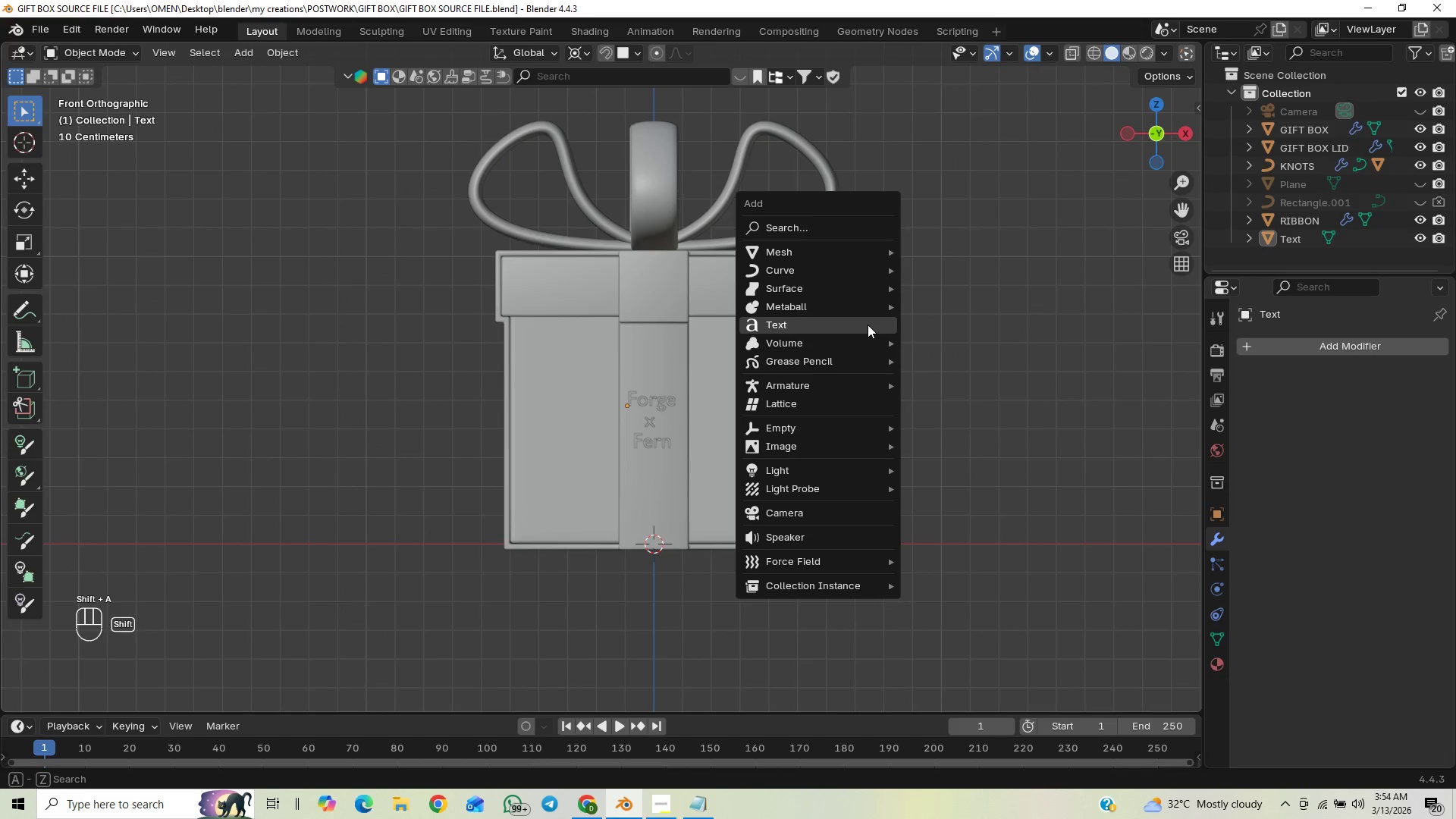 
key(Shift+A)
 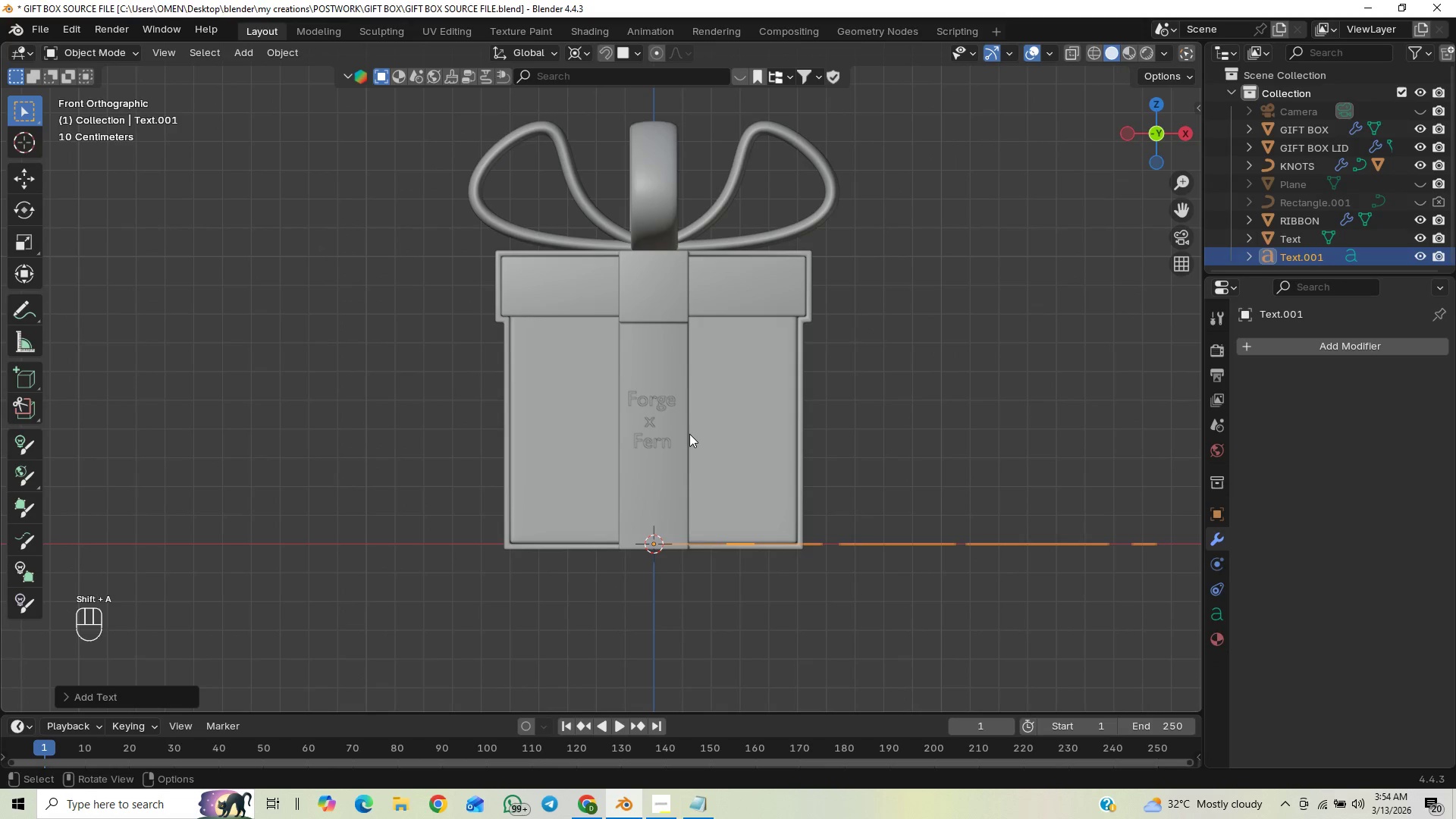 
type(RXO)
 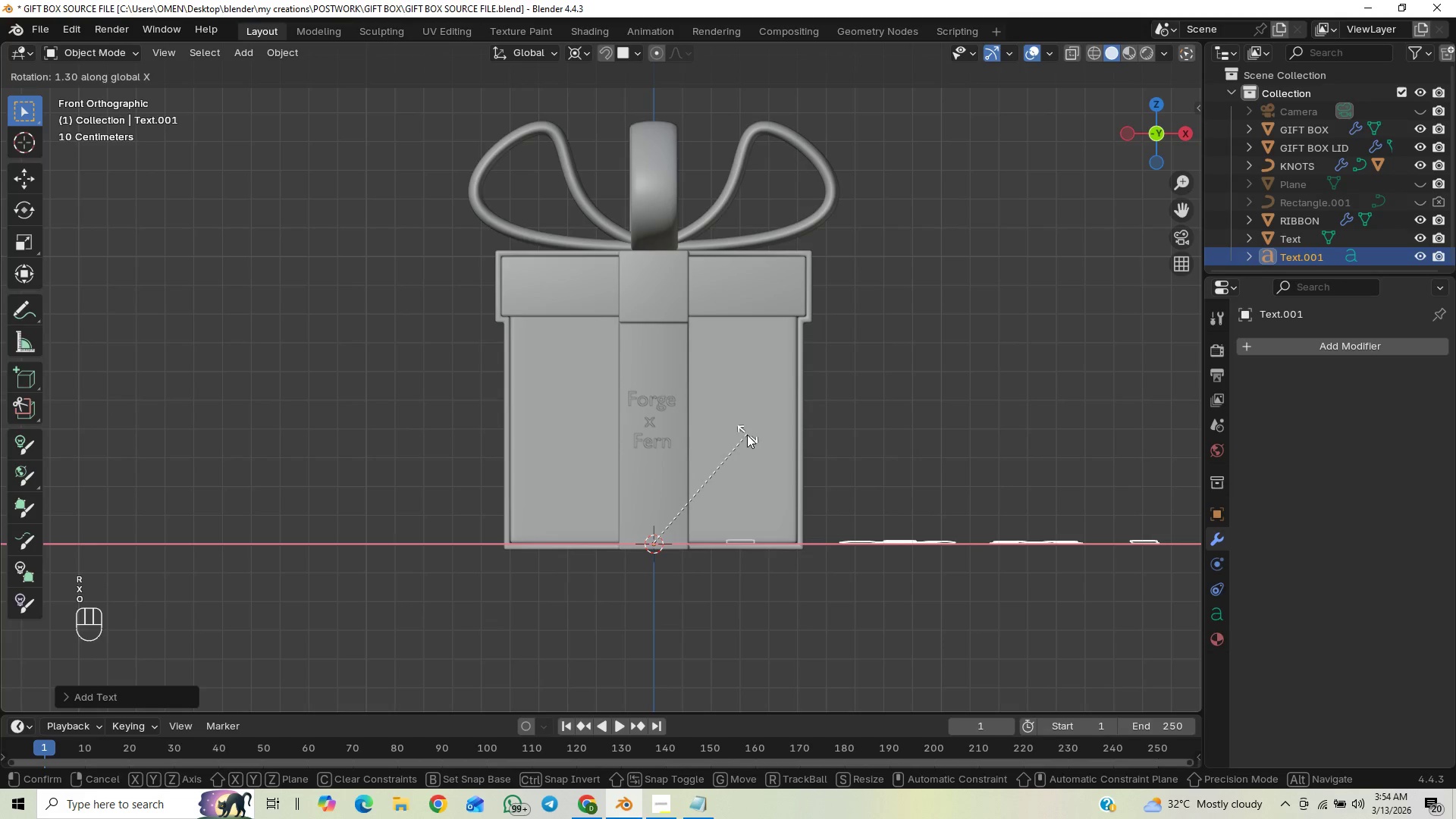 
right_click([783, 425])
 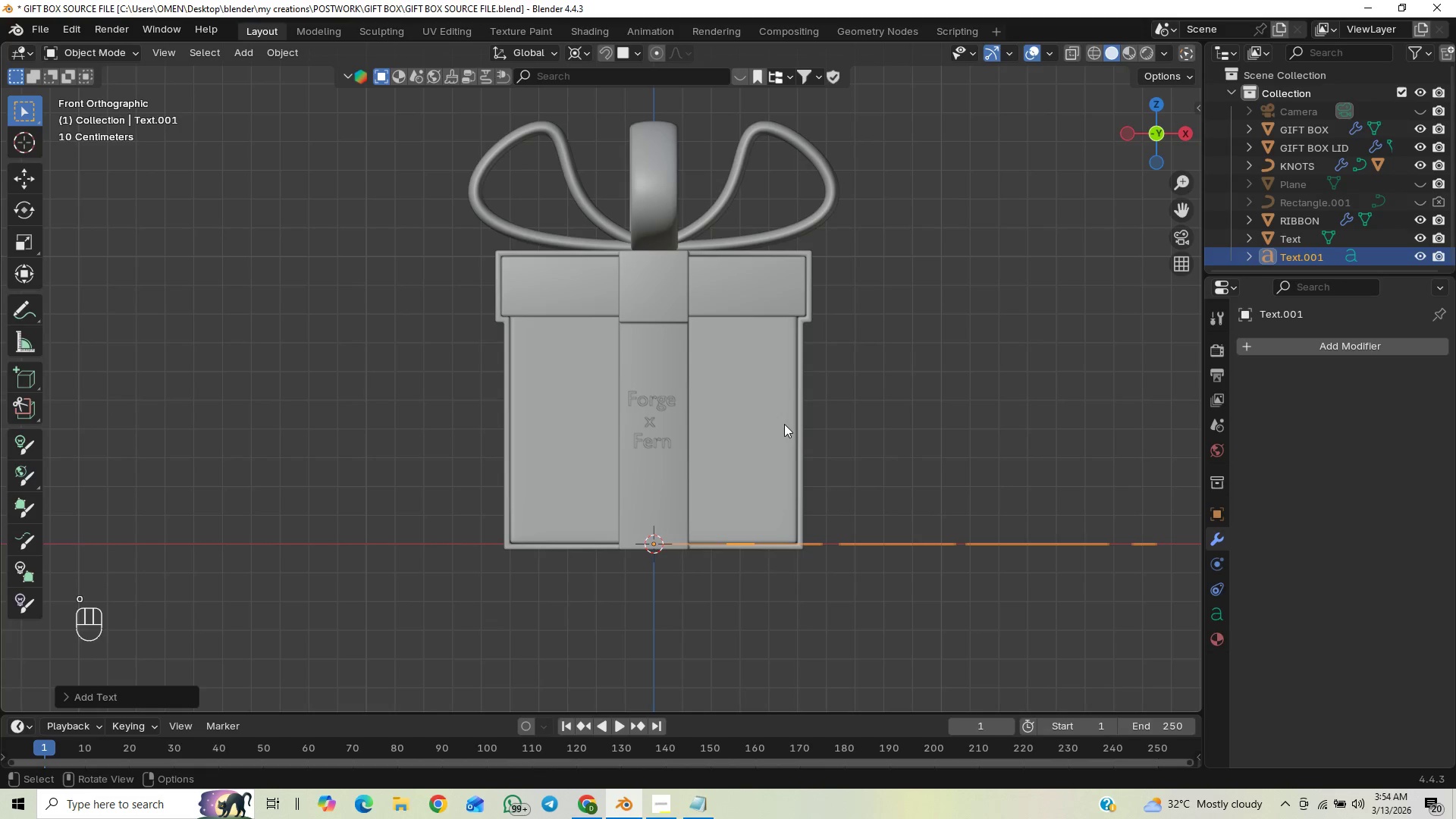 
type(RX90)
 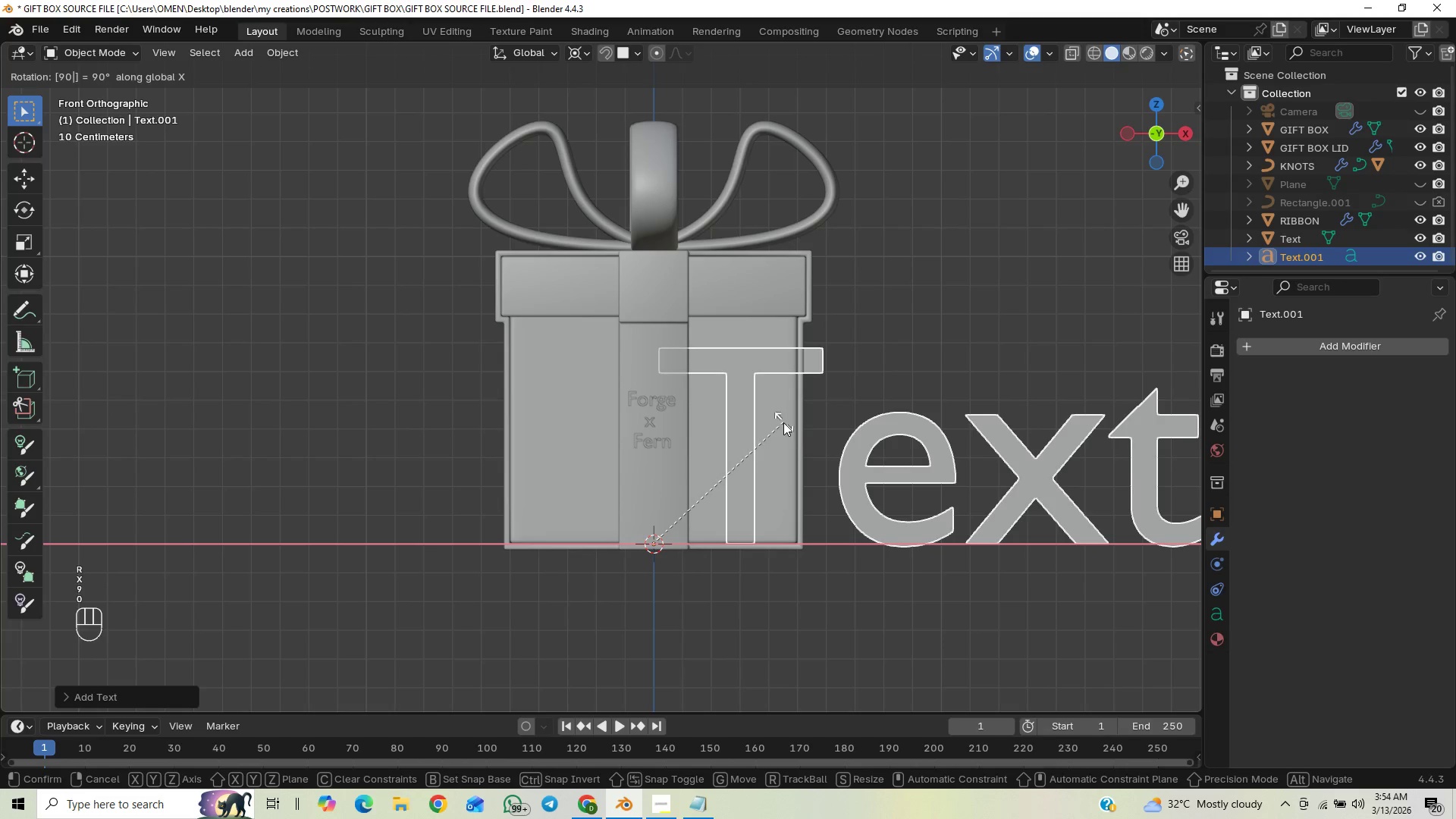 
key(Enter)
 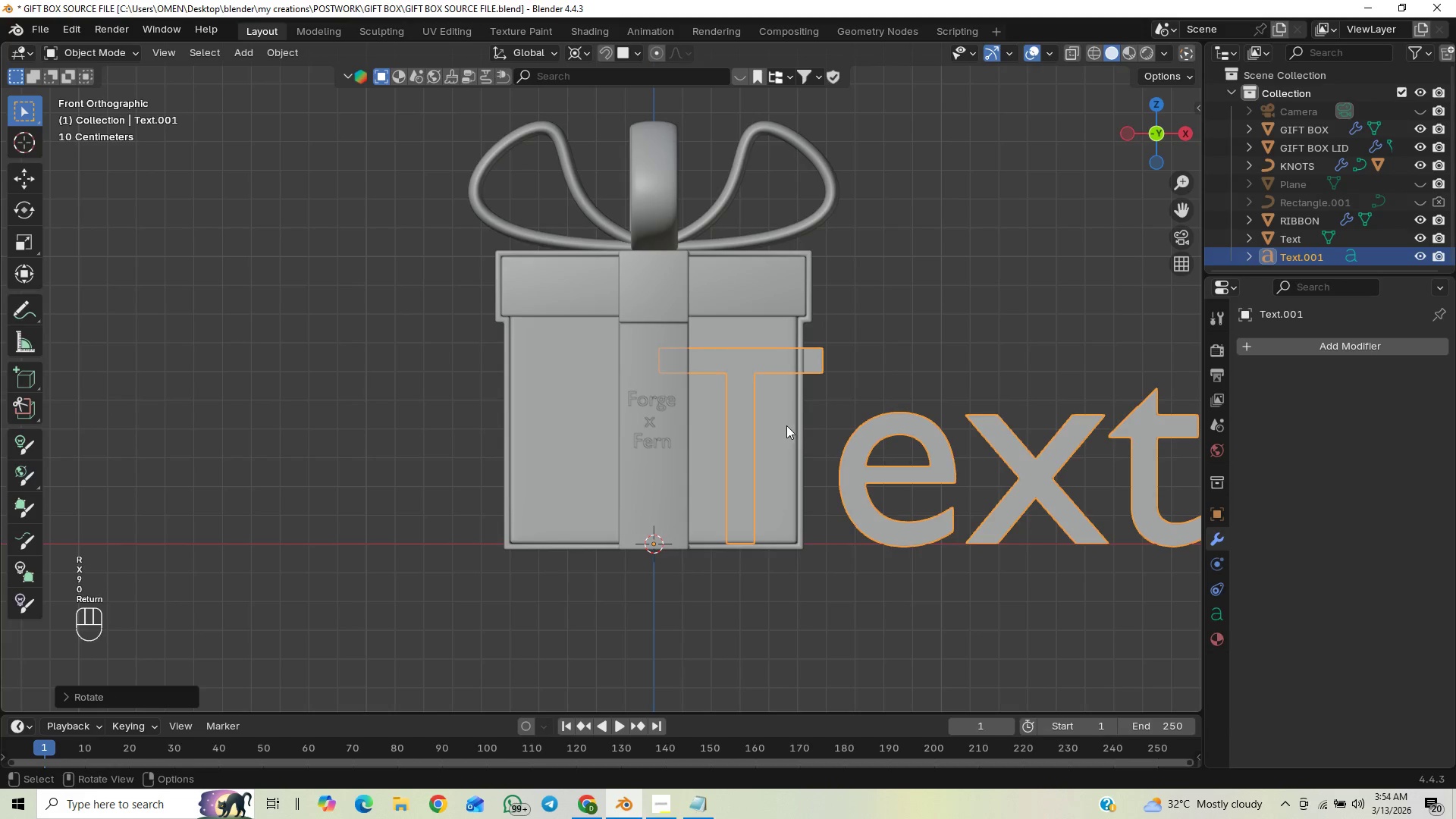 
scroll: coordinate [802, 422], scroll_direction: down, amount: 2.0